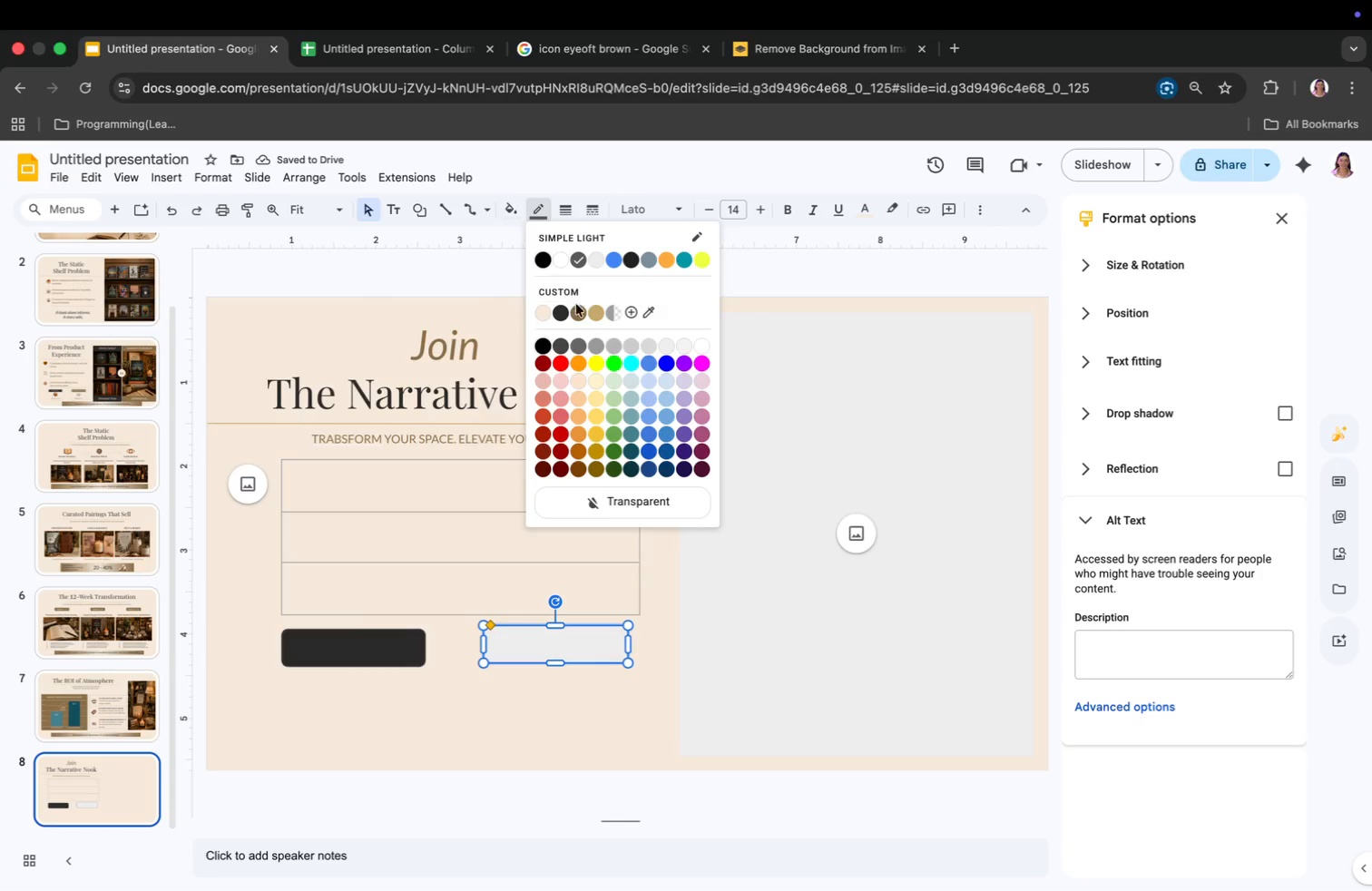 
left_click([577, 308])
 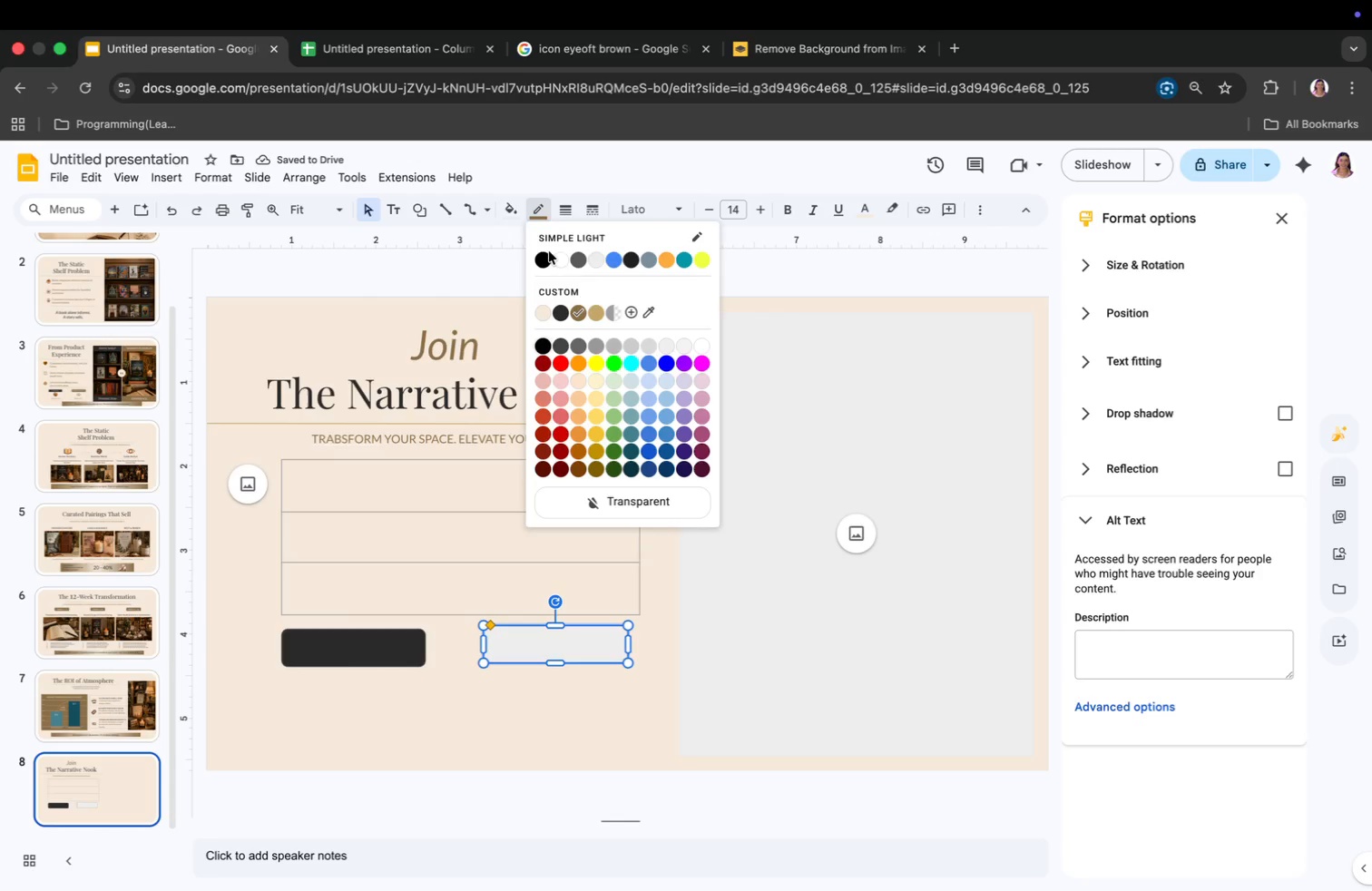 
left_click([593, 494])
 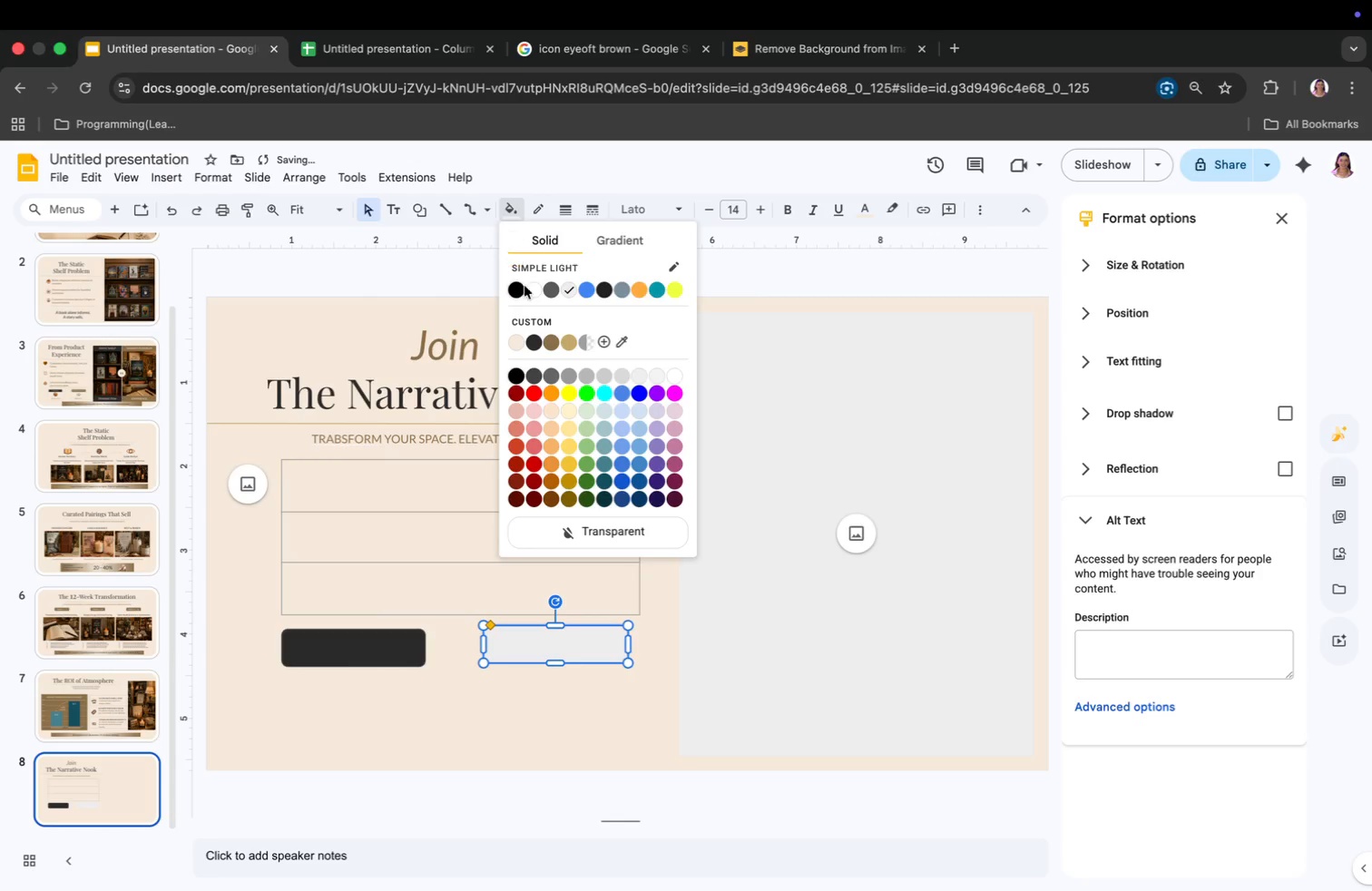 
left_click([547, 333])
 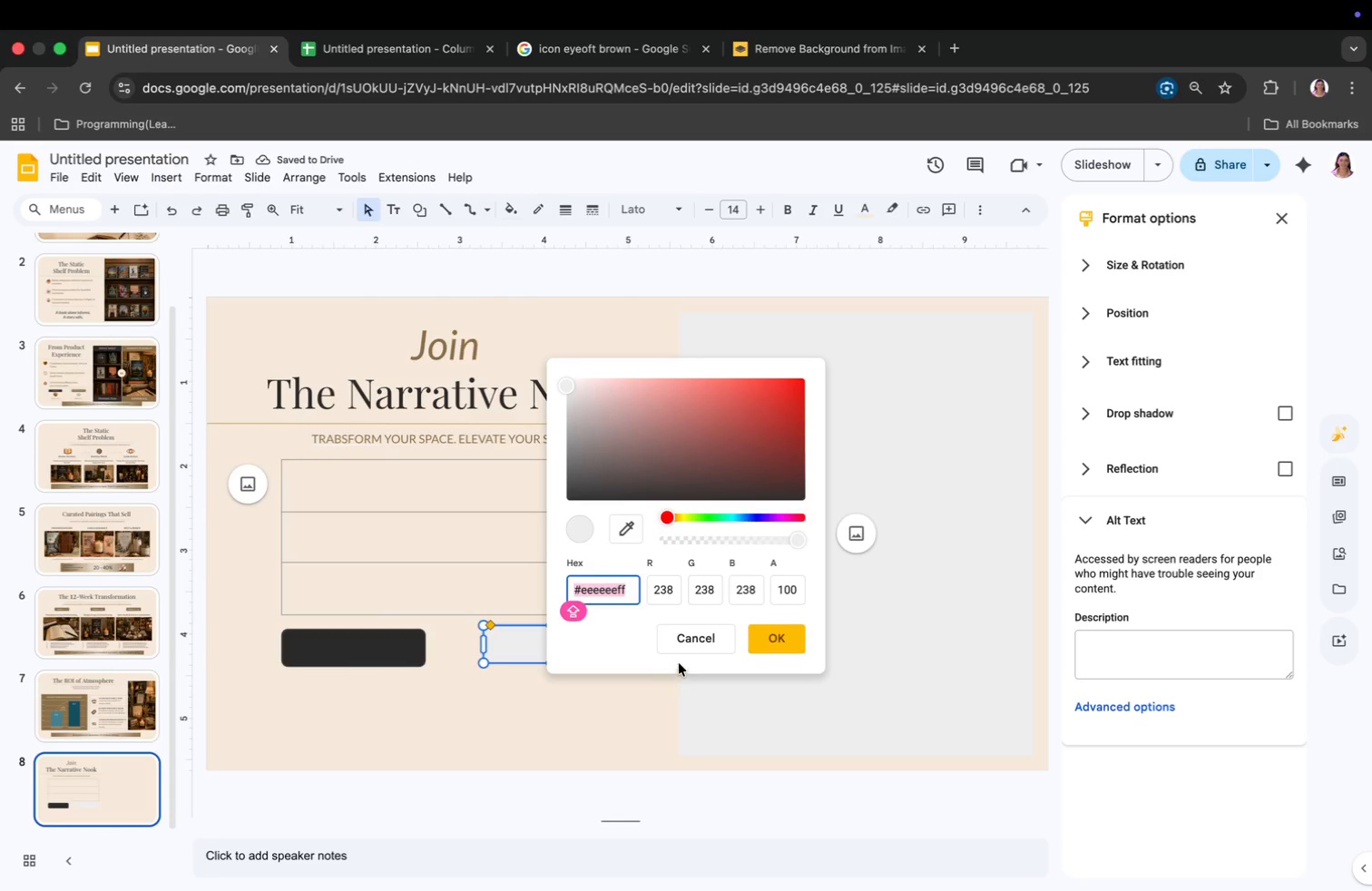 
left_click([681, 639])
 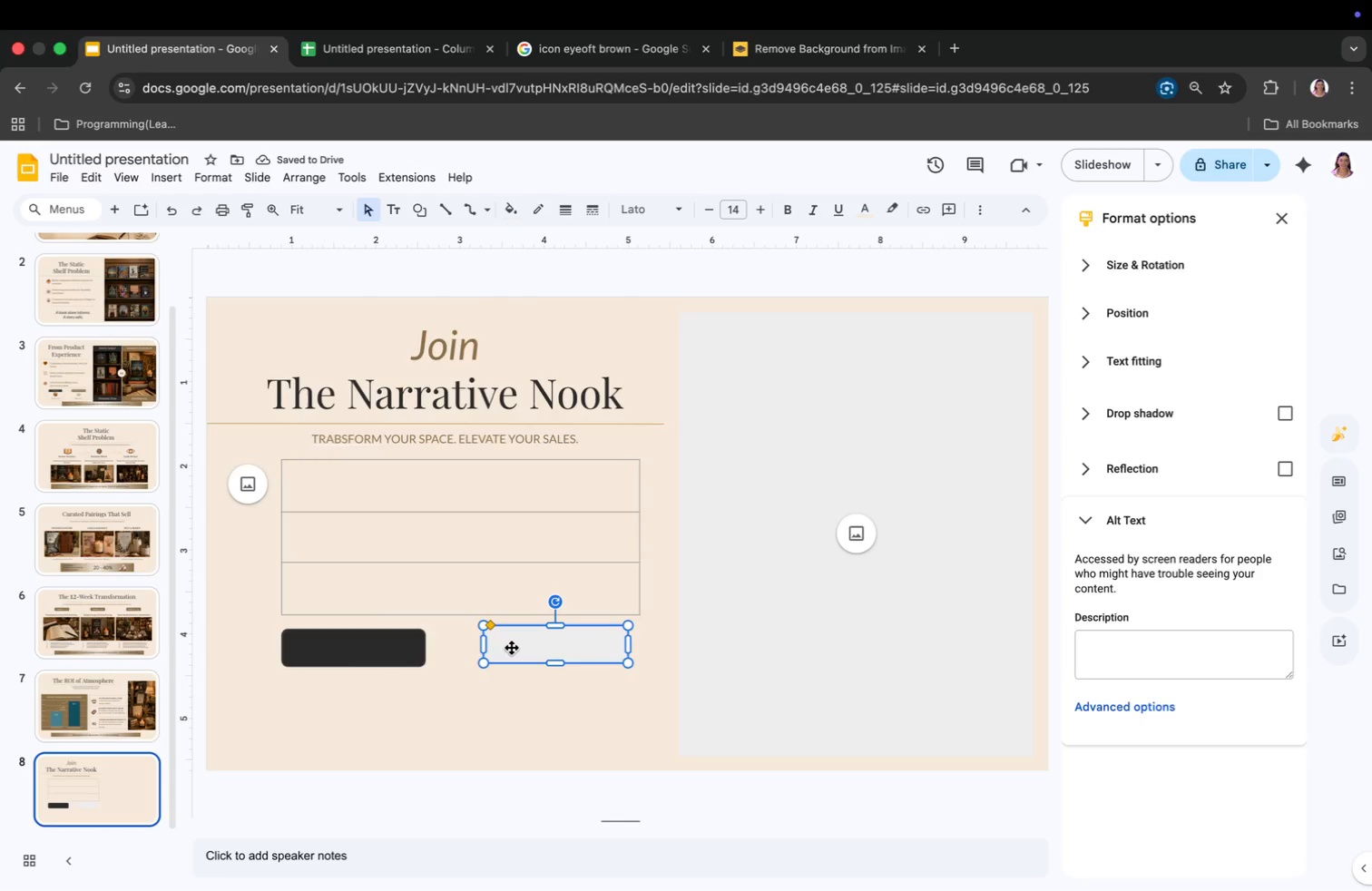 
left_click([512, 648])
 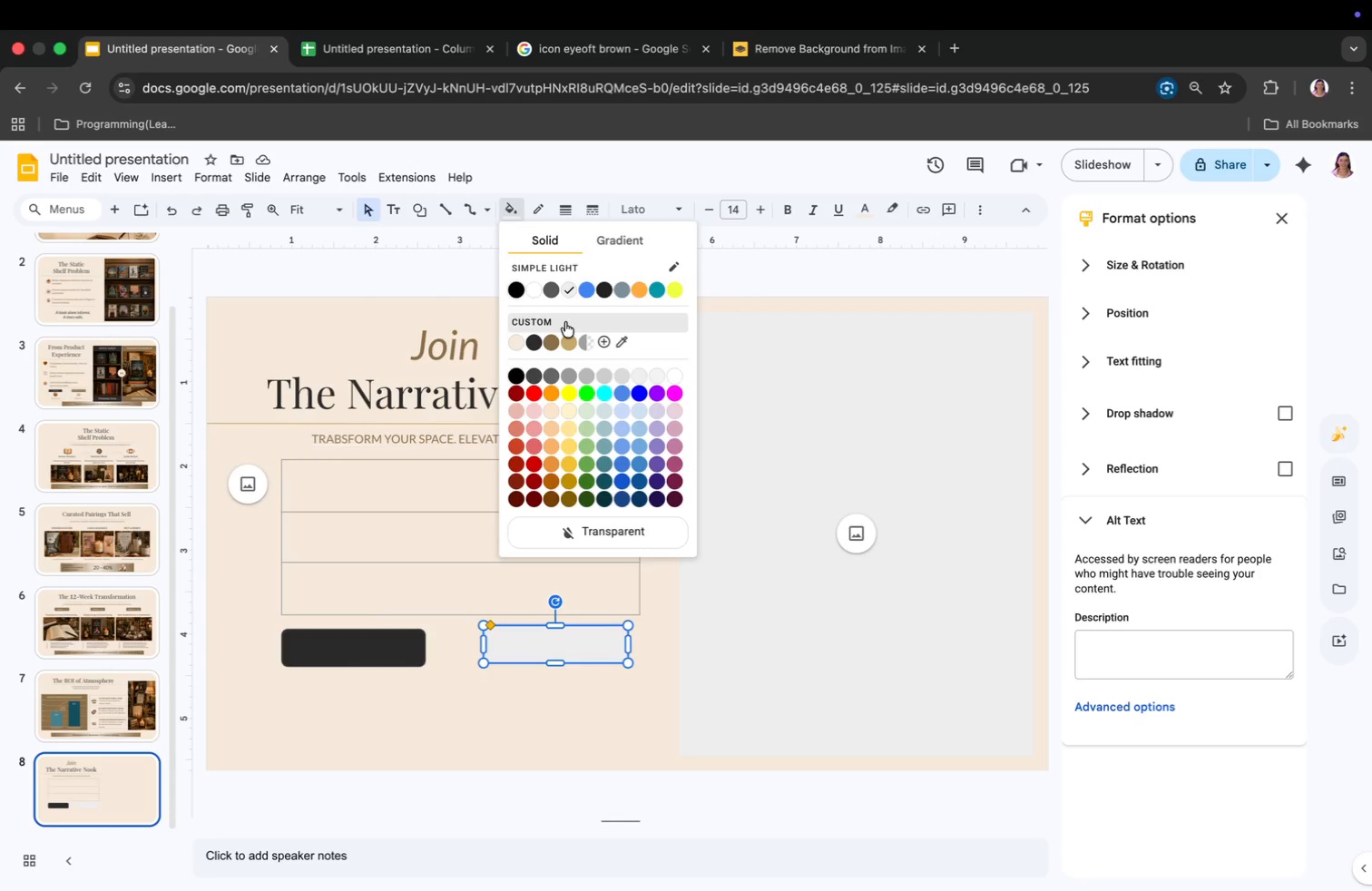 
left_click([549, 345])
 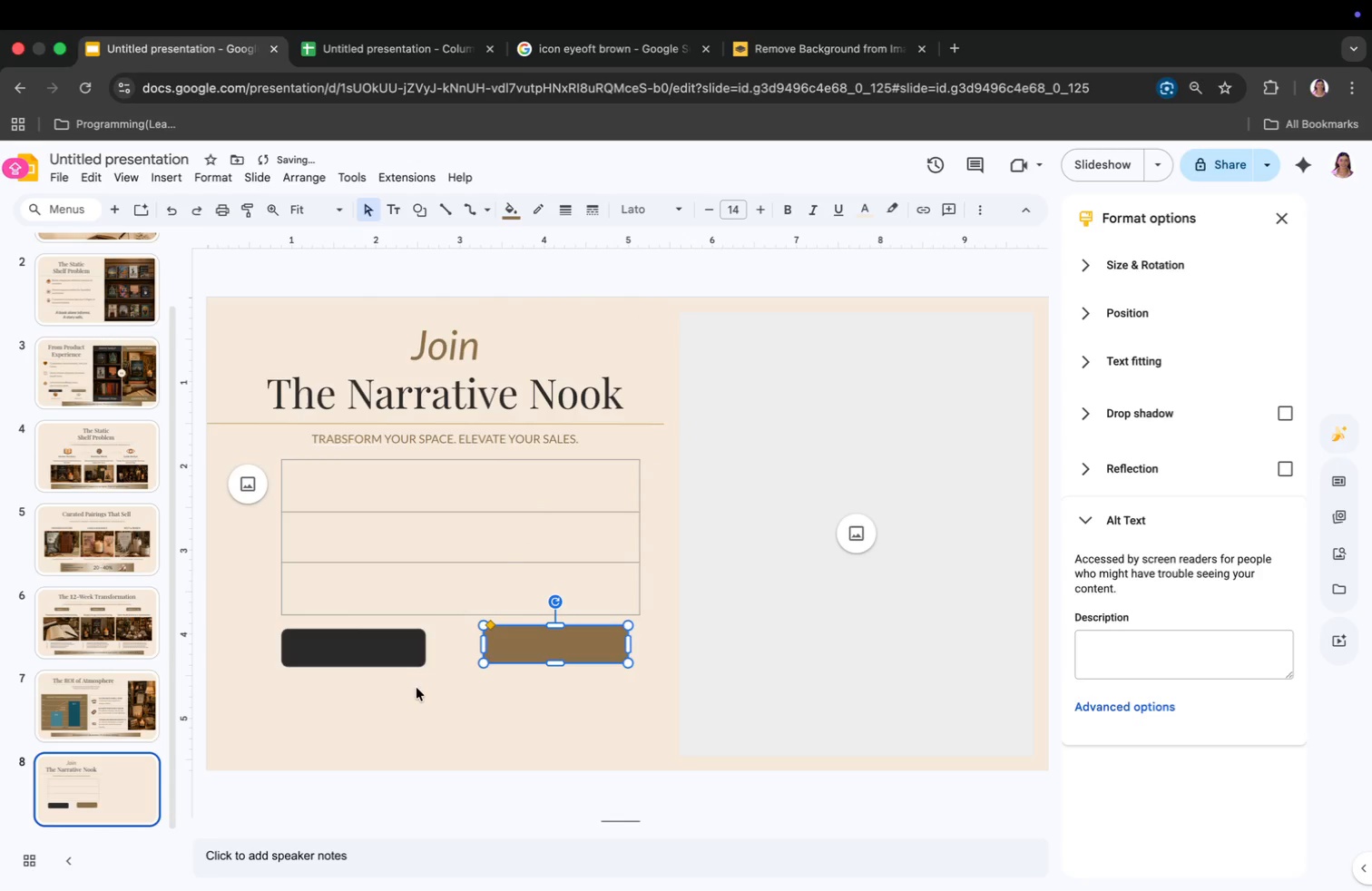 
left_click([424, 696])
 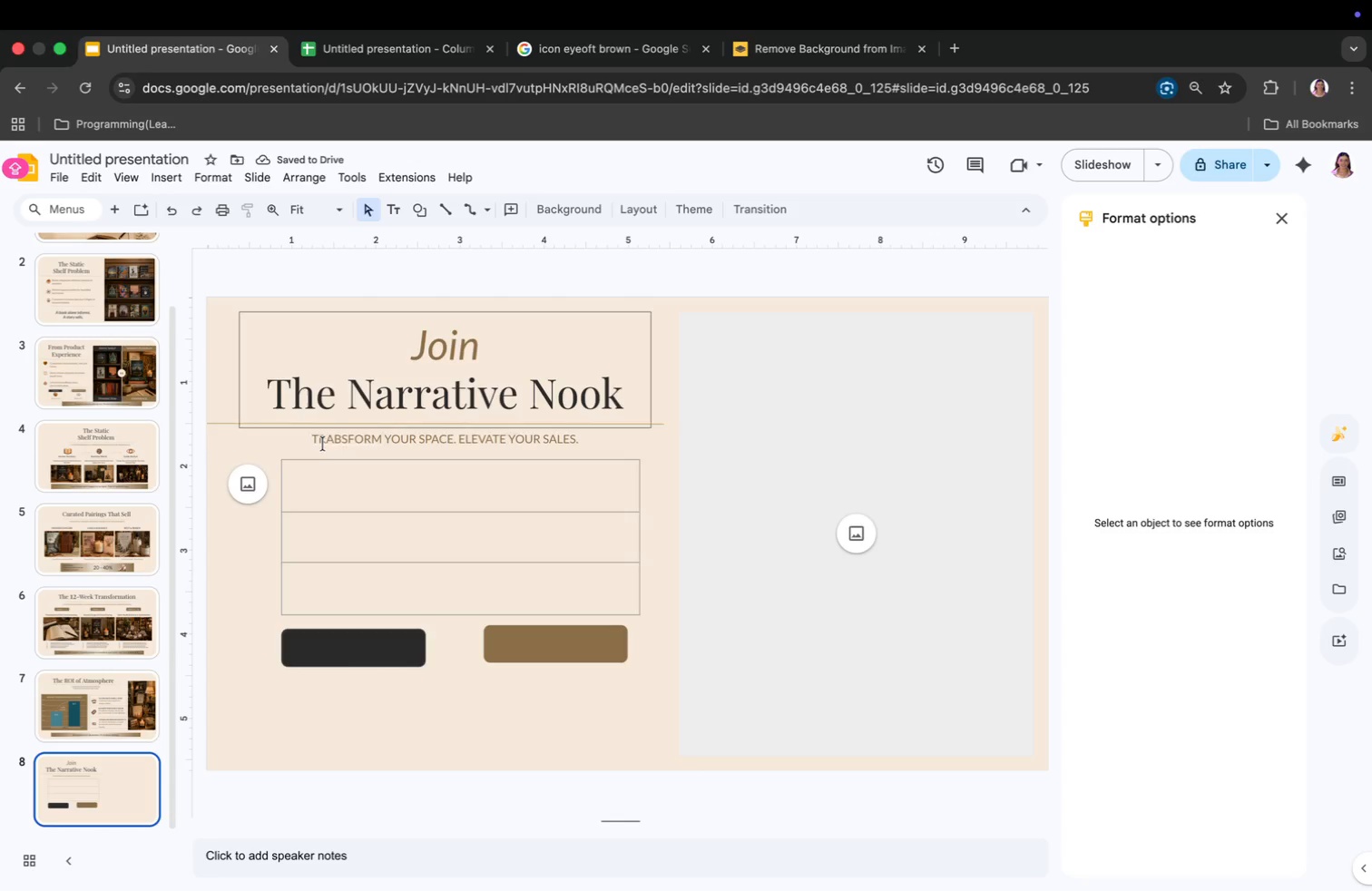 
right_click([345, 446])
 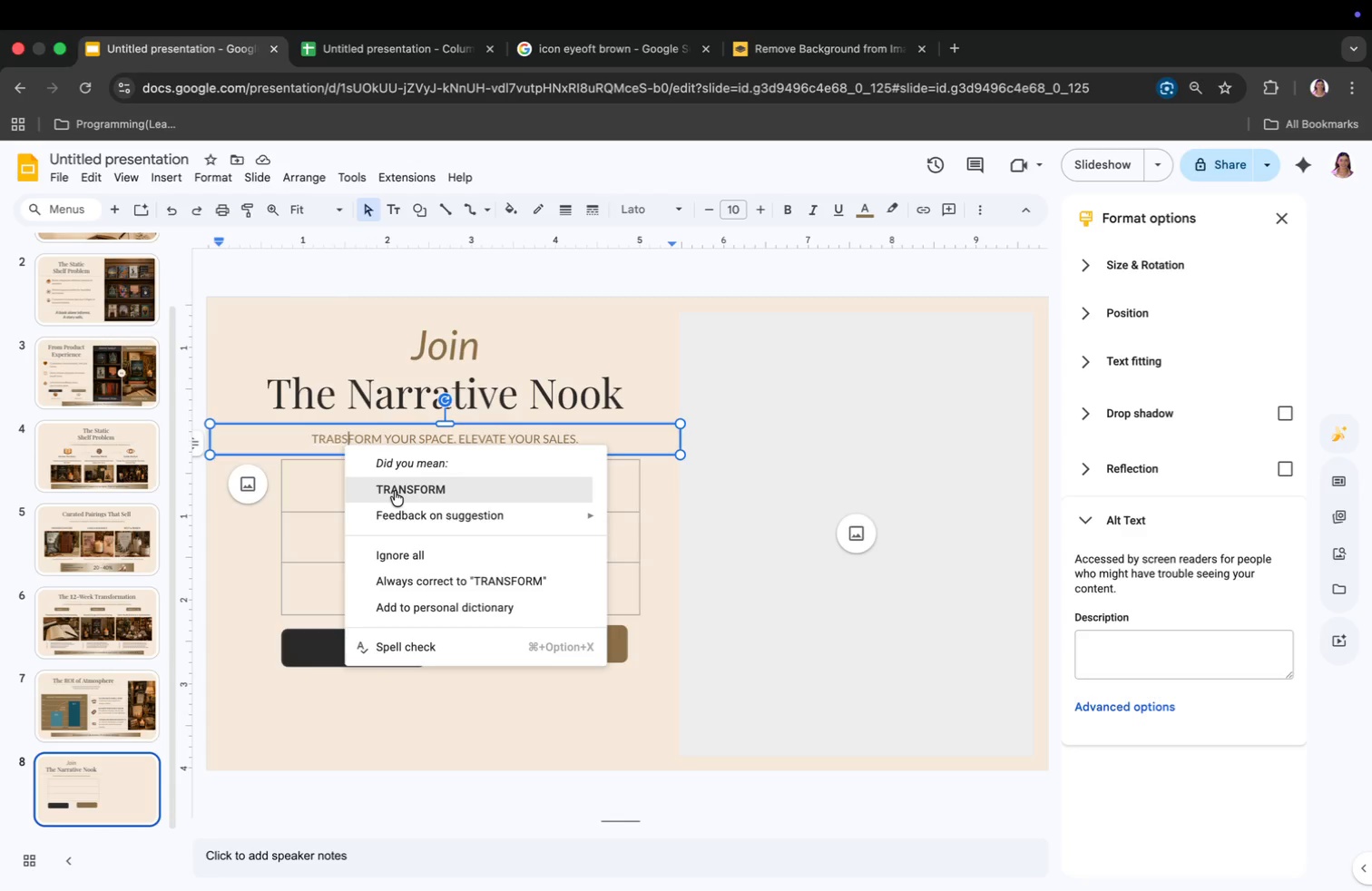 
left_click([395, 491])
 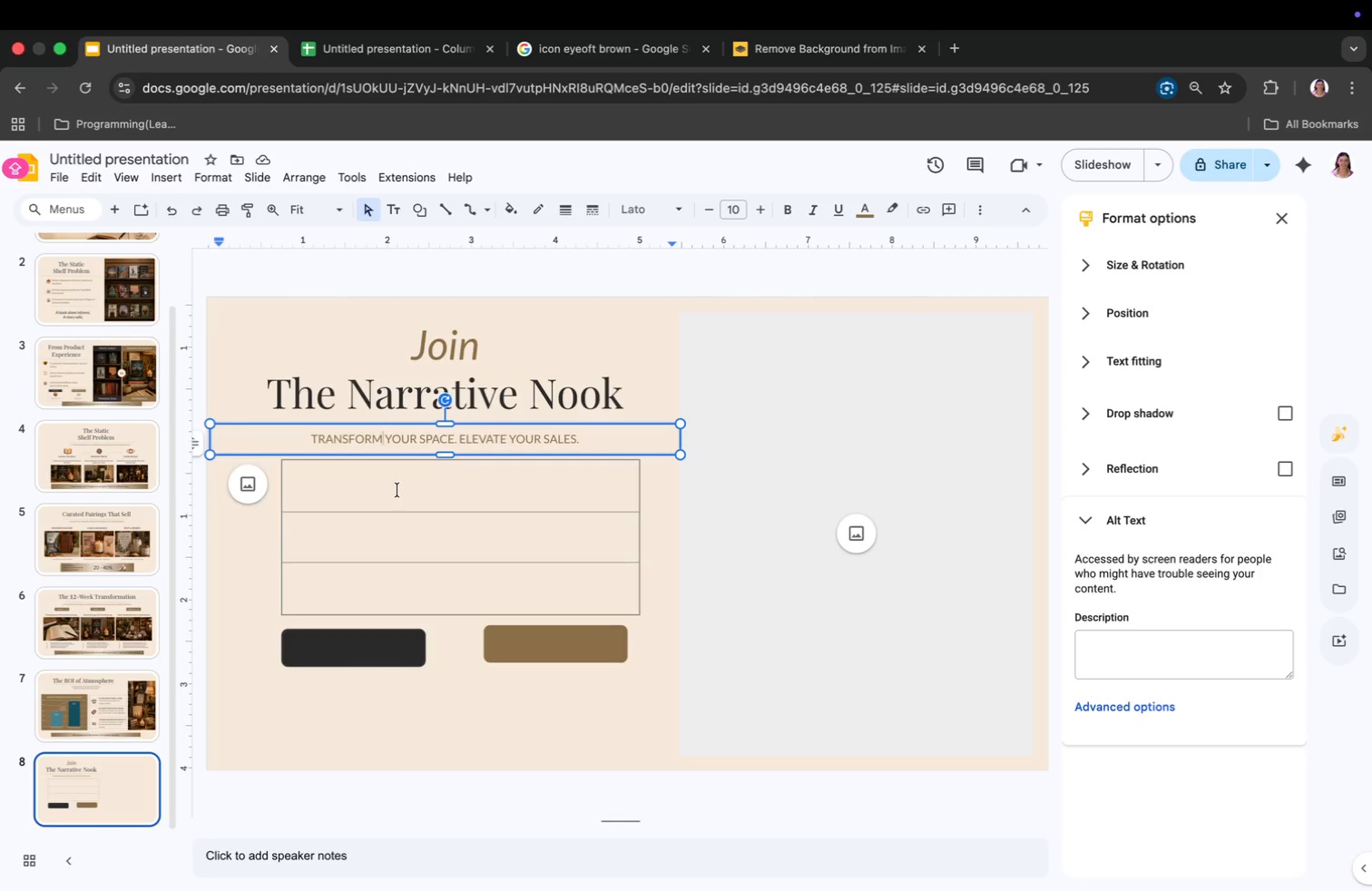 
wait(7.26)
 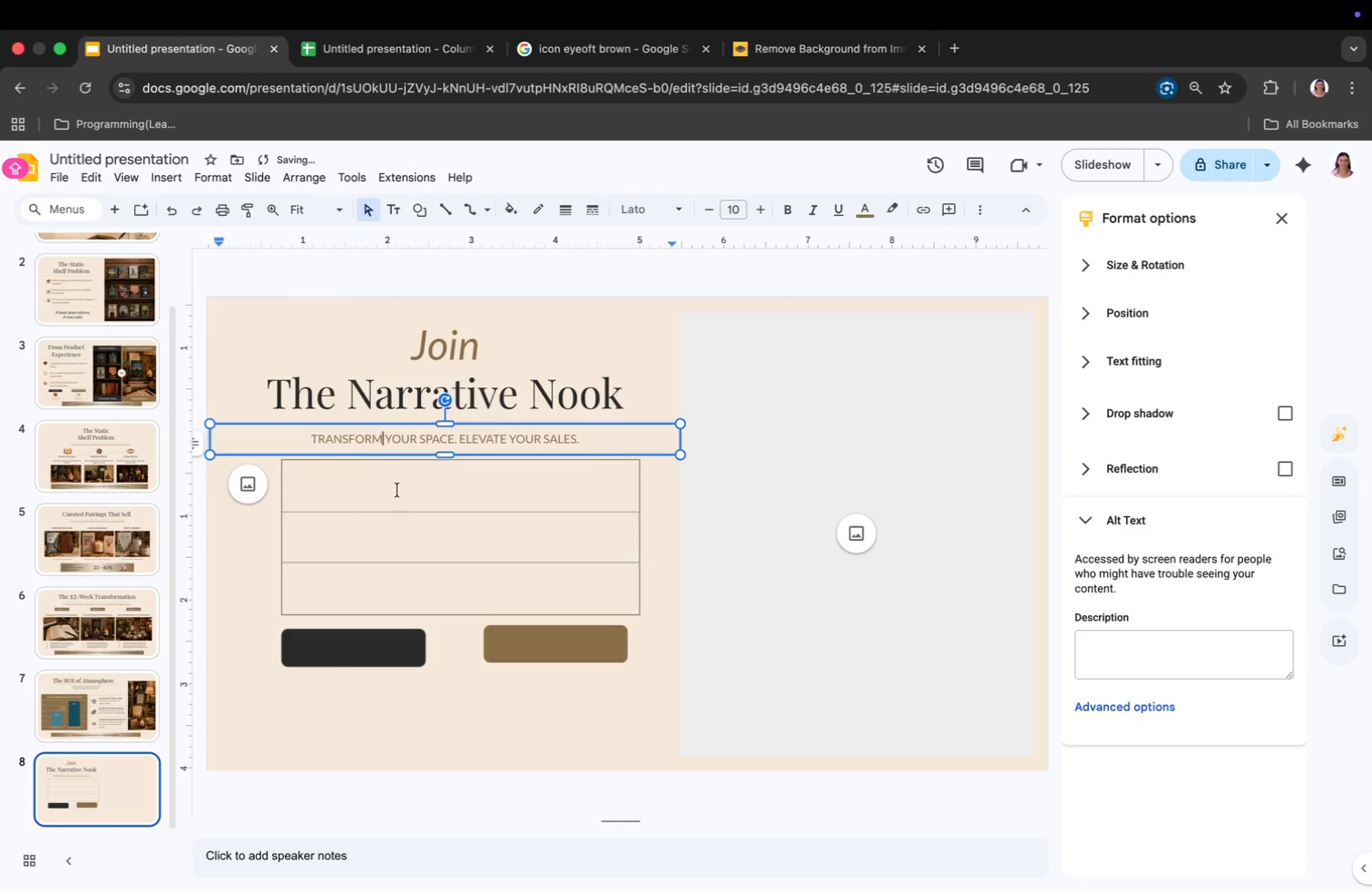 
left_click([661, 481])
 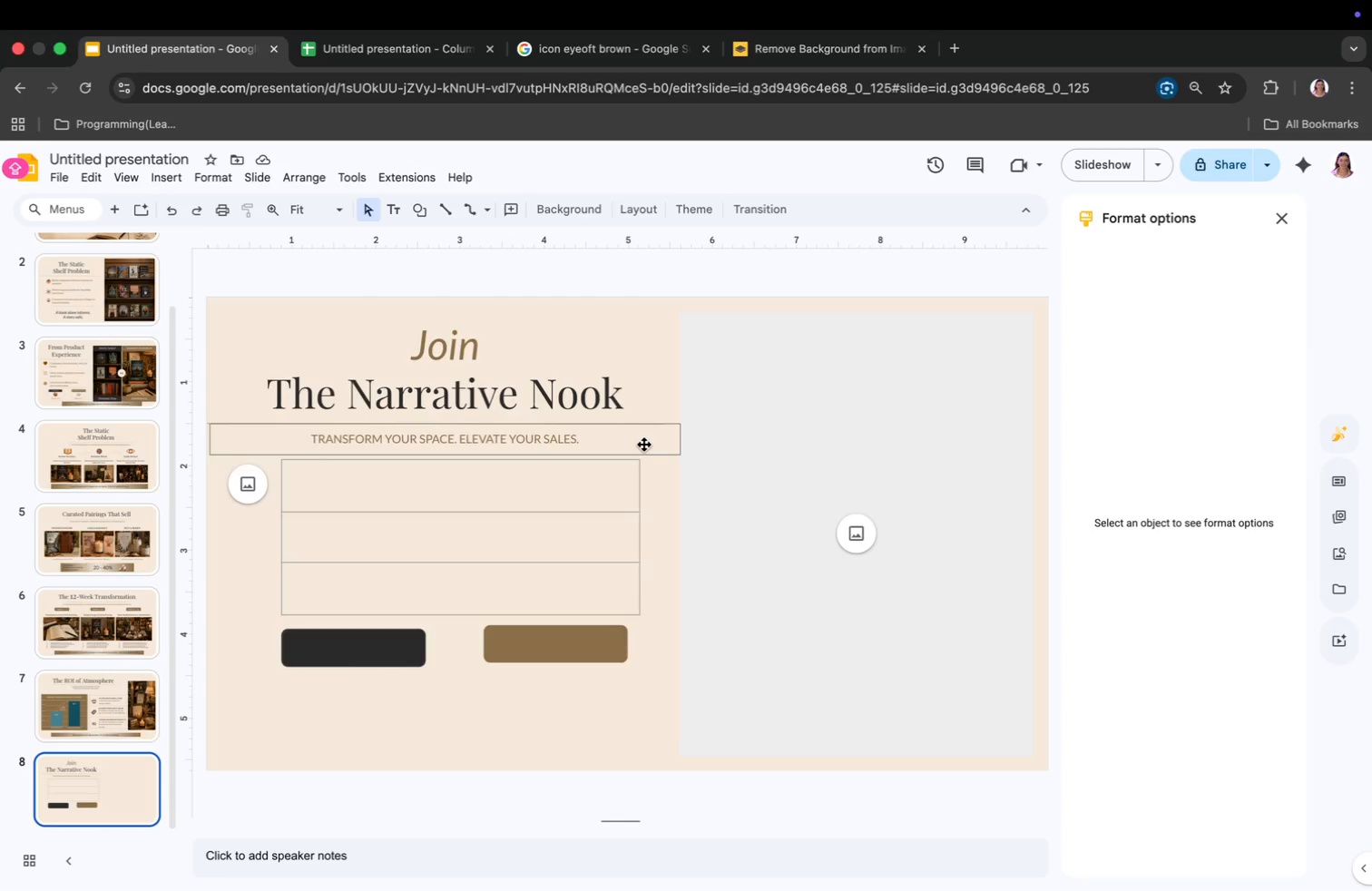 
right_click([652, 452])
 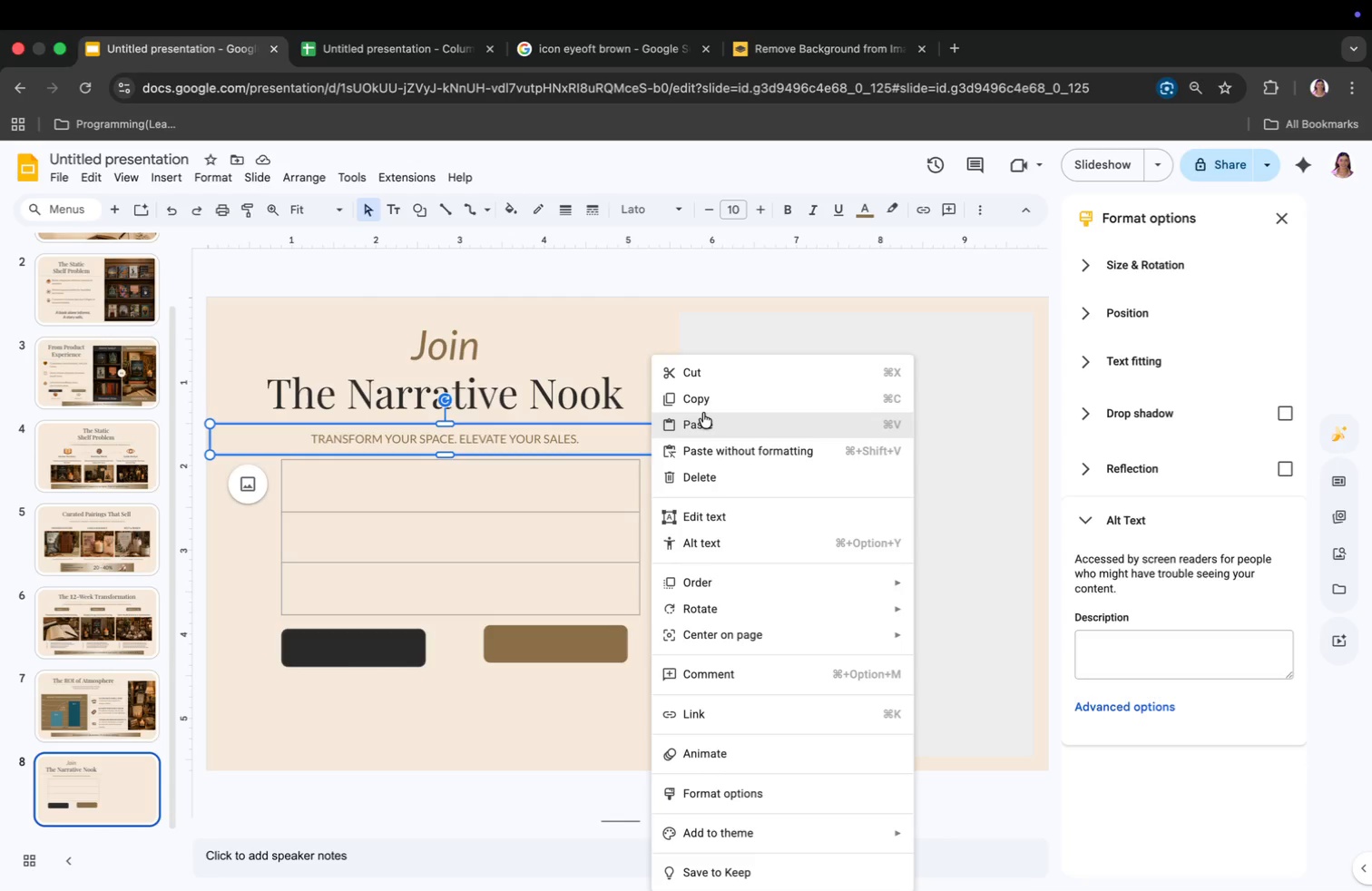 
left_click([703, 411])
 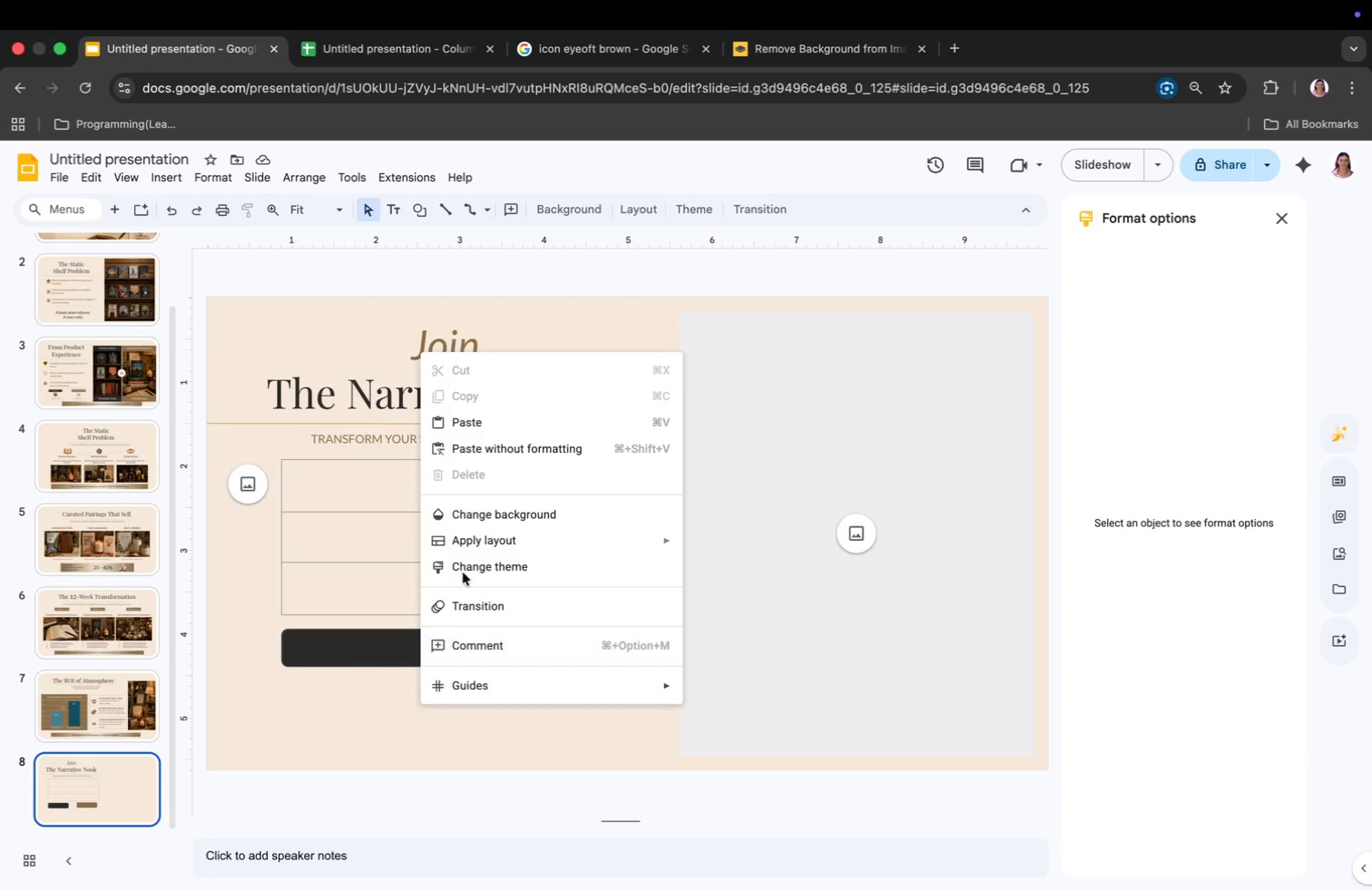 
left_click([485, 418])
 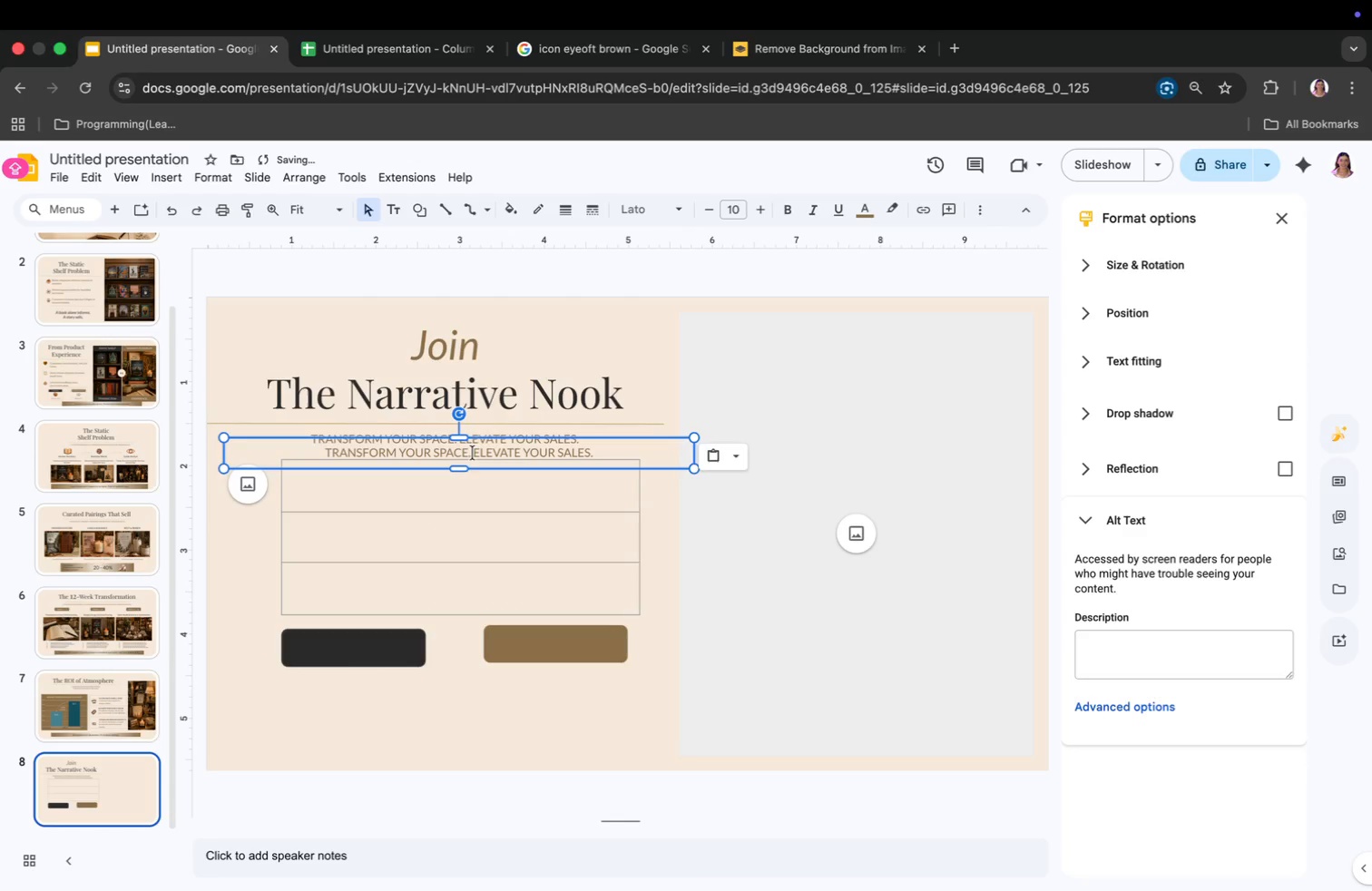 
left_click_drag(start_coordinate=[472, 464], to_coordinate=[462, 693])
 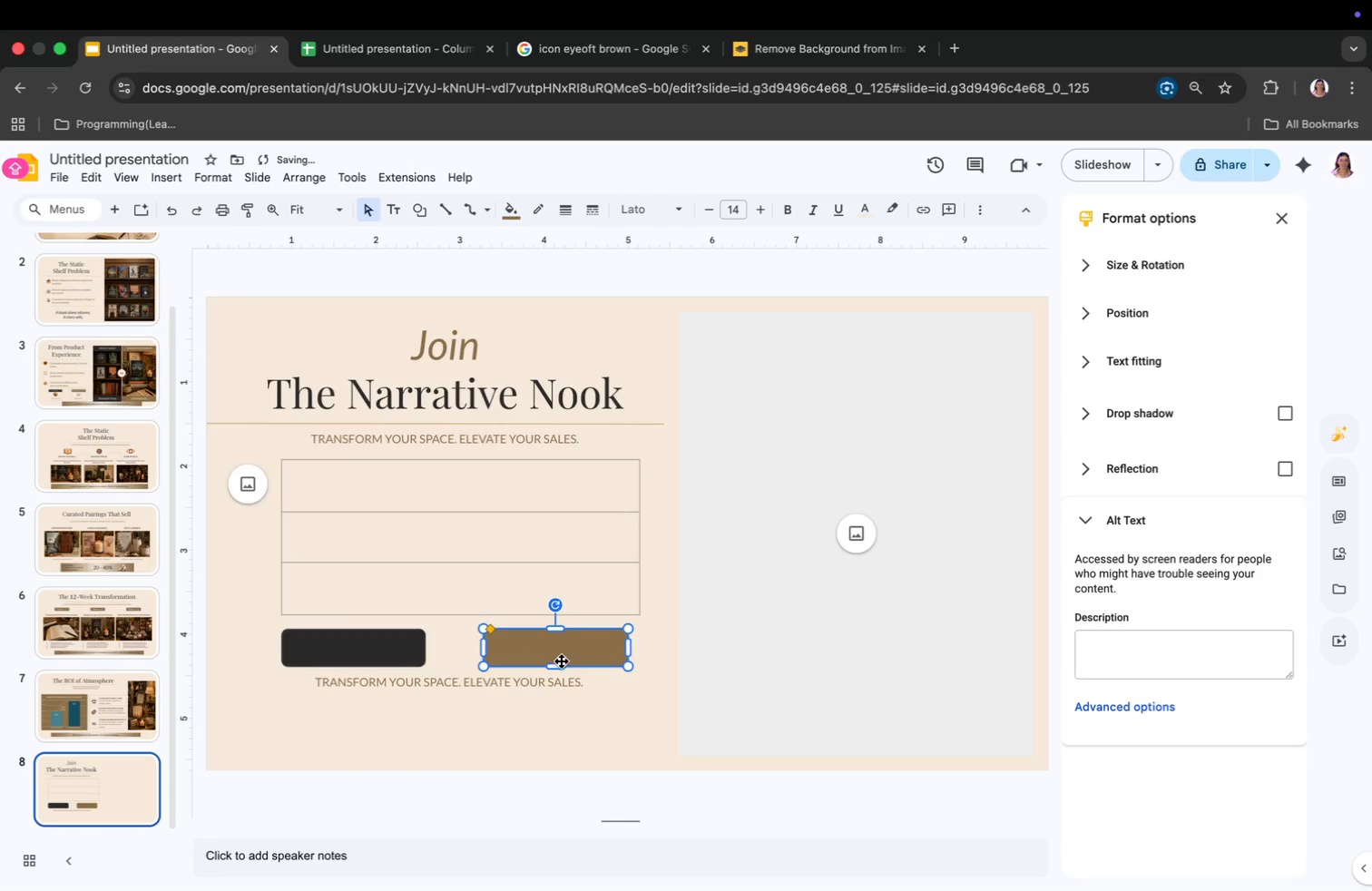 
wait(5.4)
 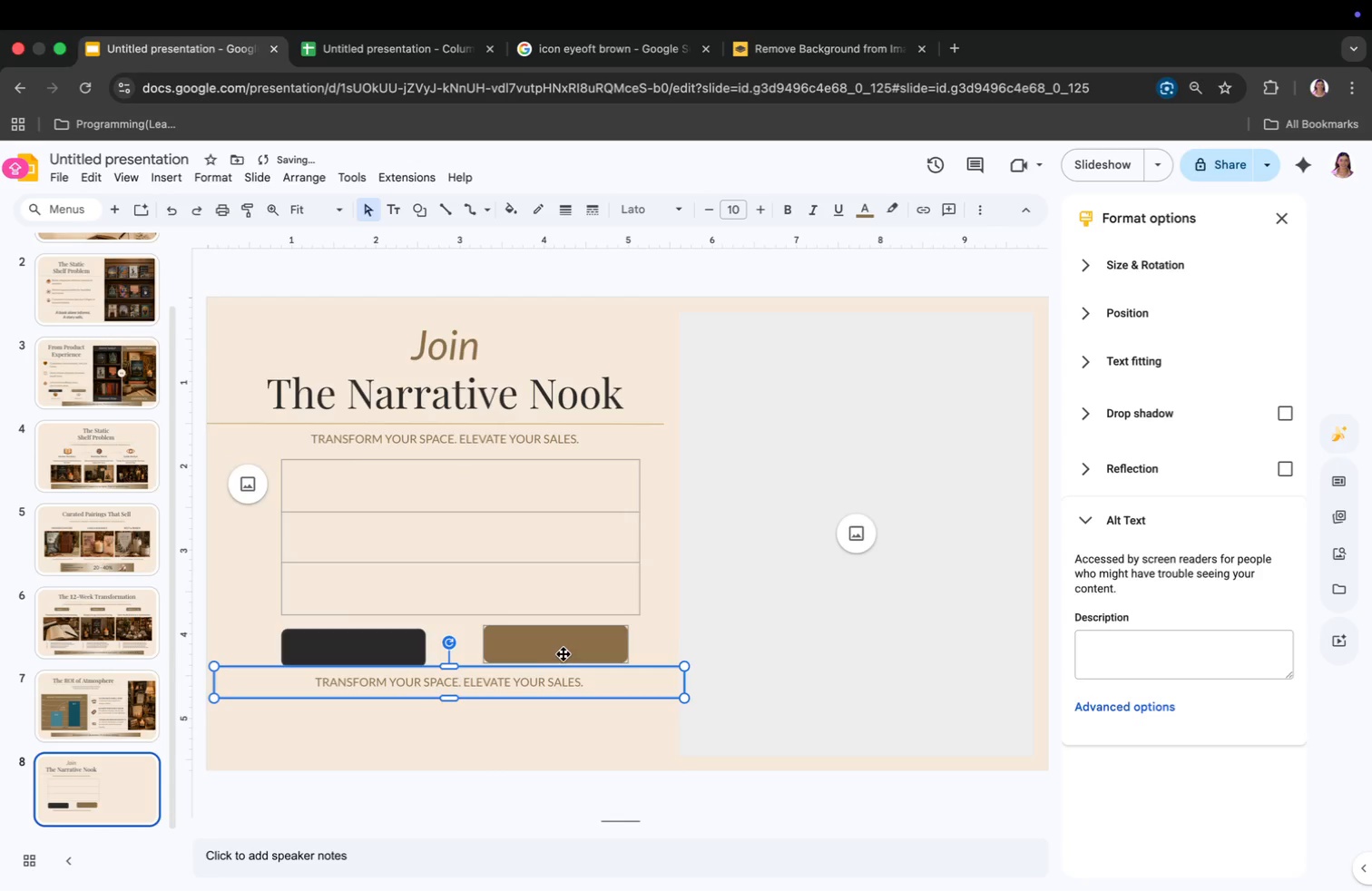 
left_click([524, 687])
 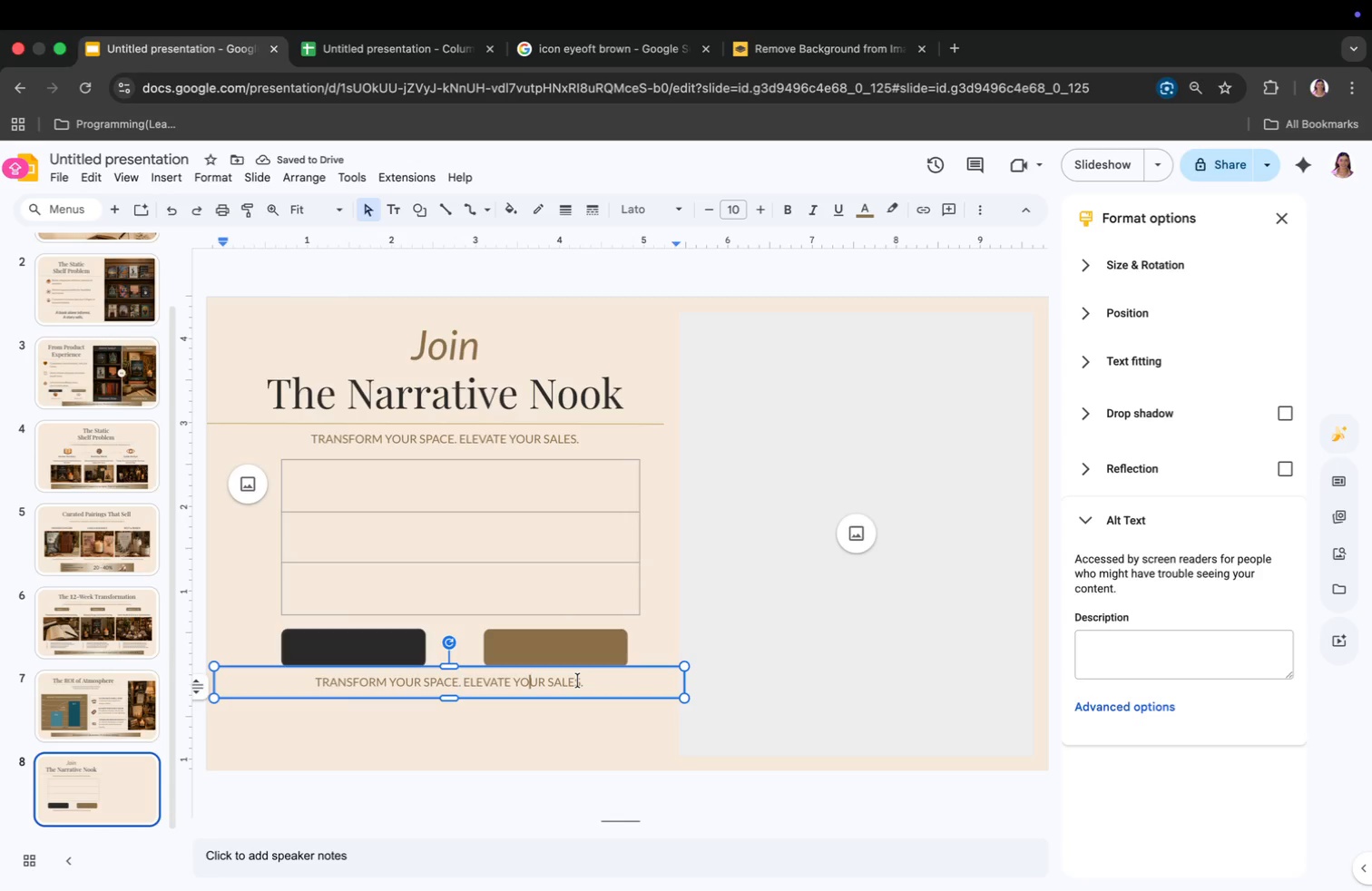 
left_click_drag(start_coordinate=[578, 680], to_coordinate=[321, 700])
 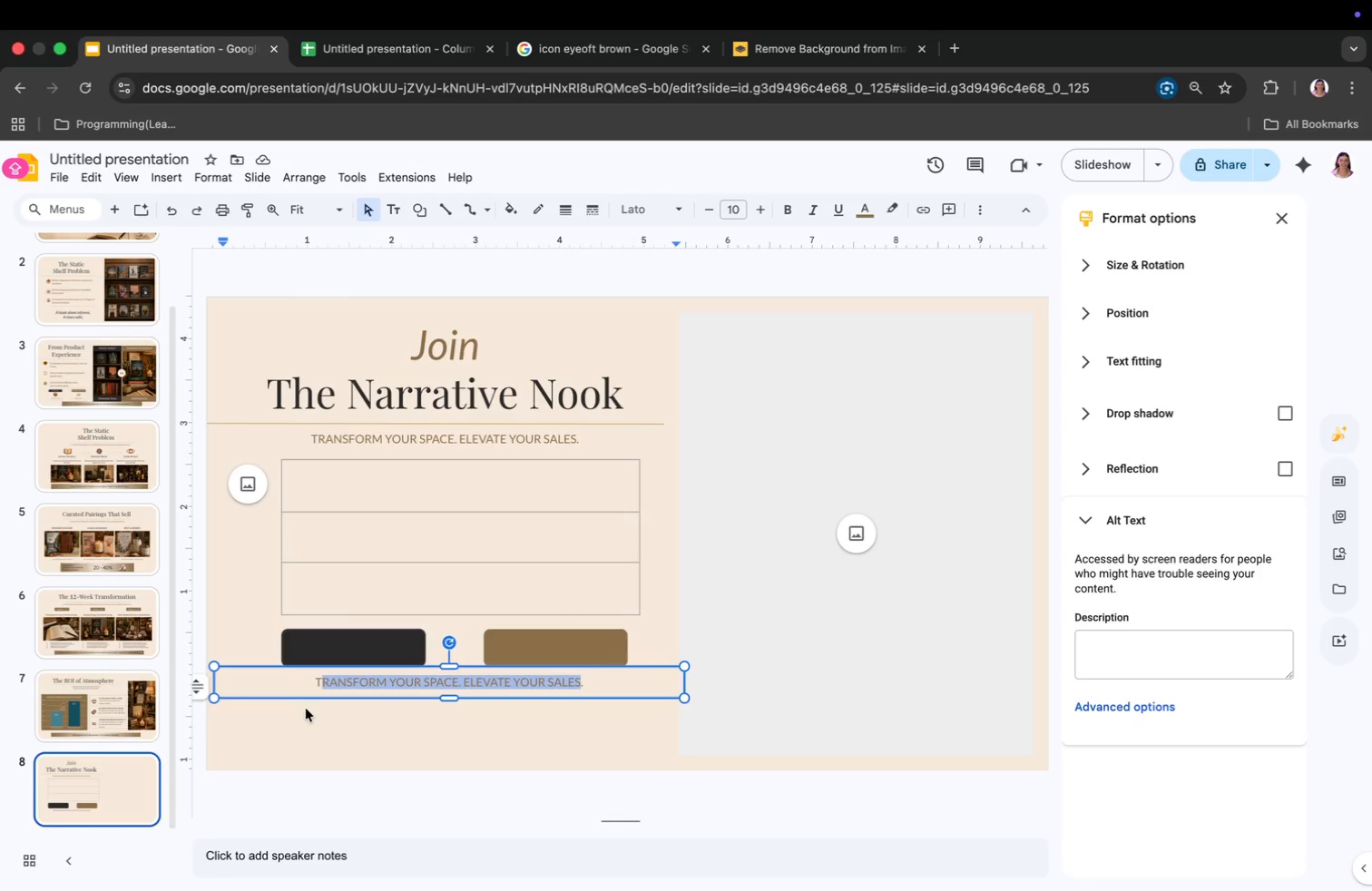 
type(S)
key(Backspace)
key(Backspace)
type(SPACES LIMITED)
 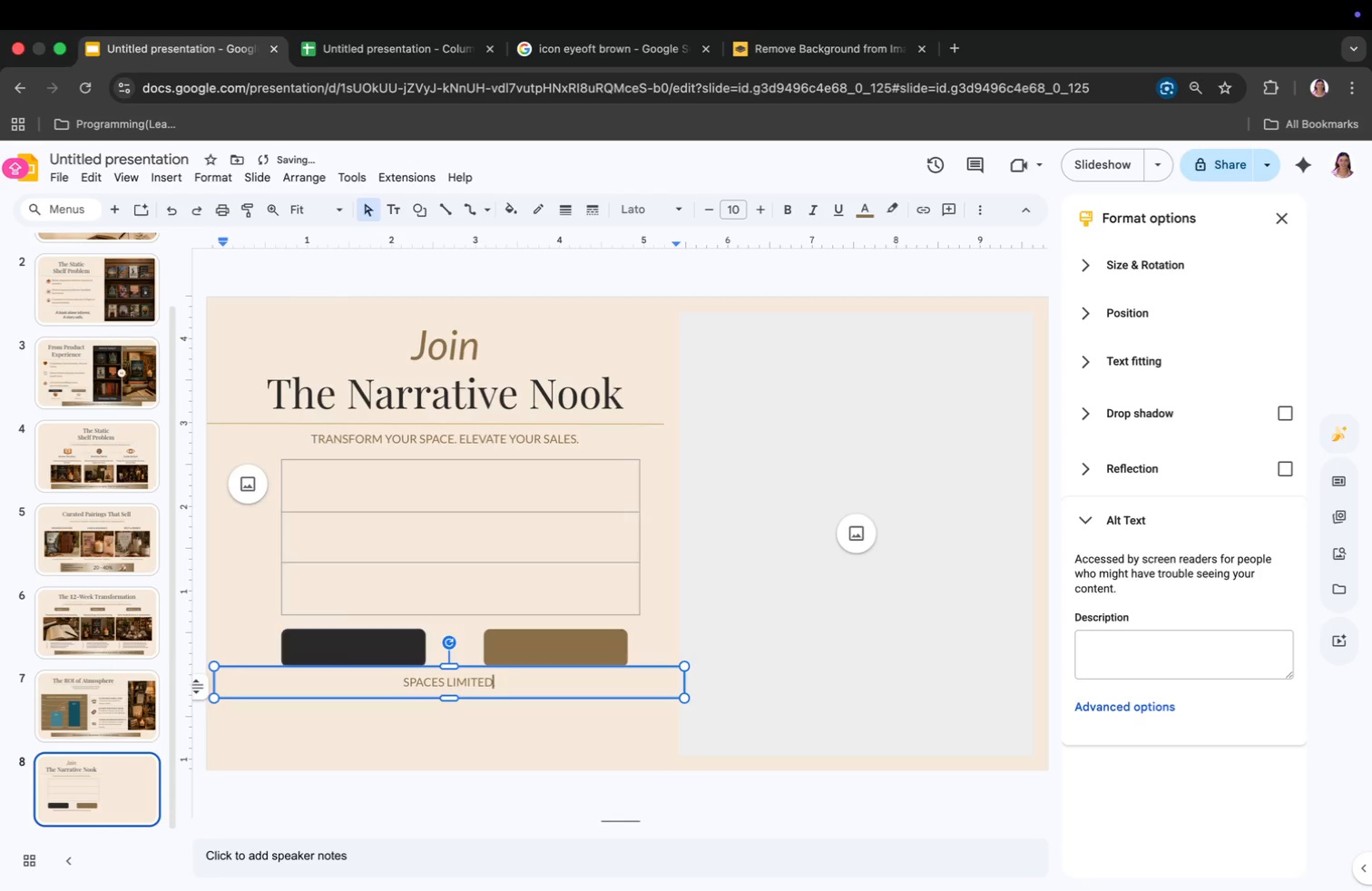 
key(ArrowRight)
 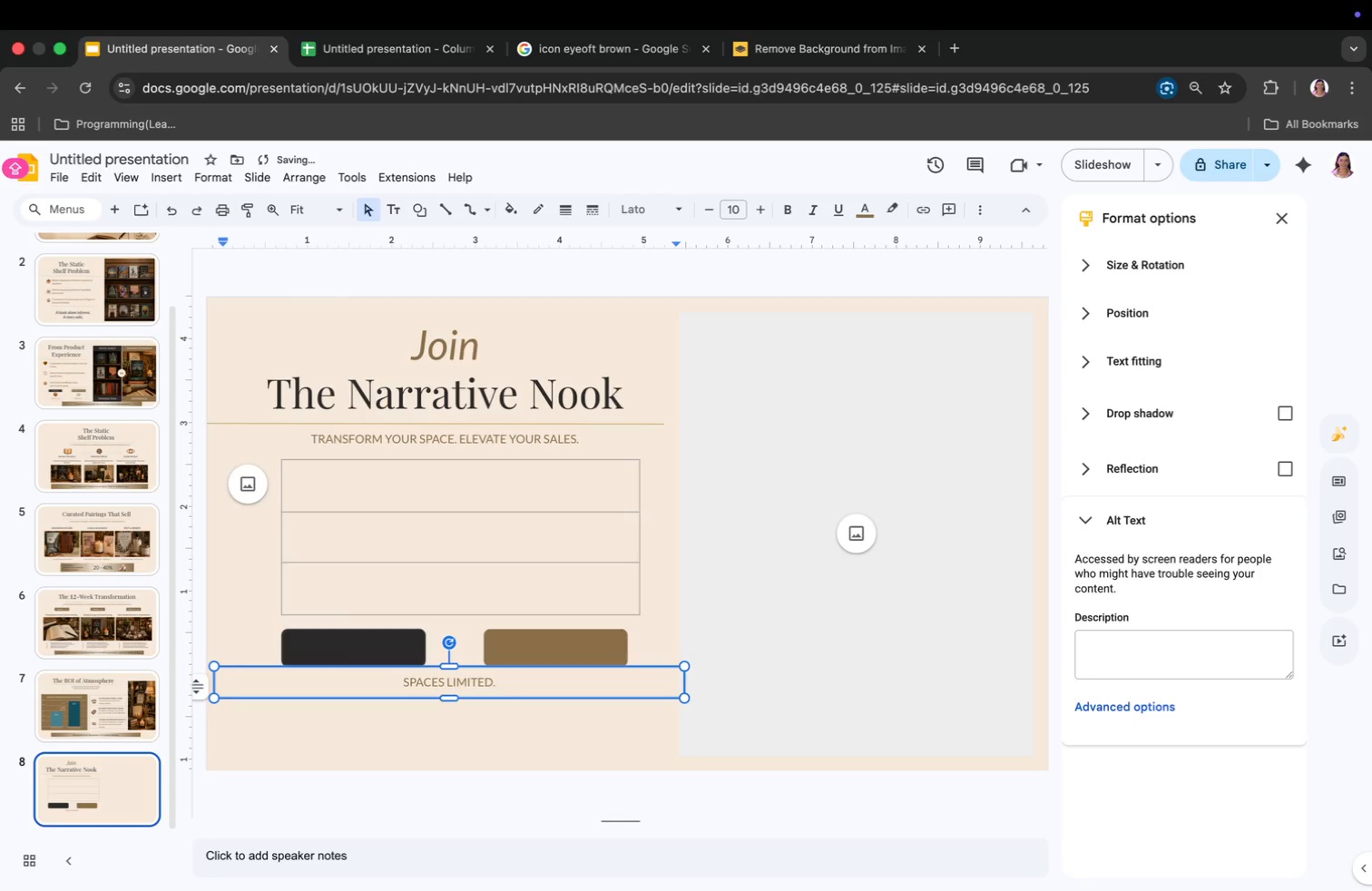 
type( TRANSFORMATION GUARANTEED.)
 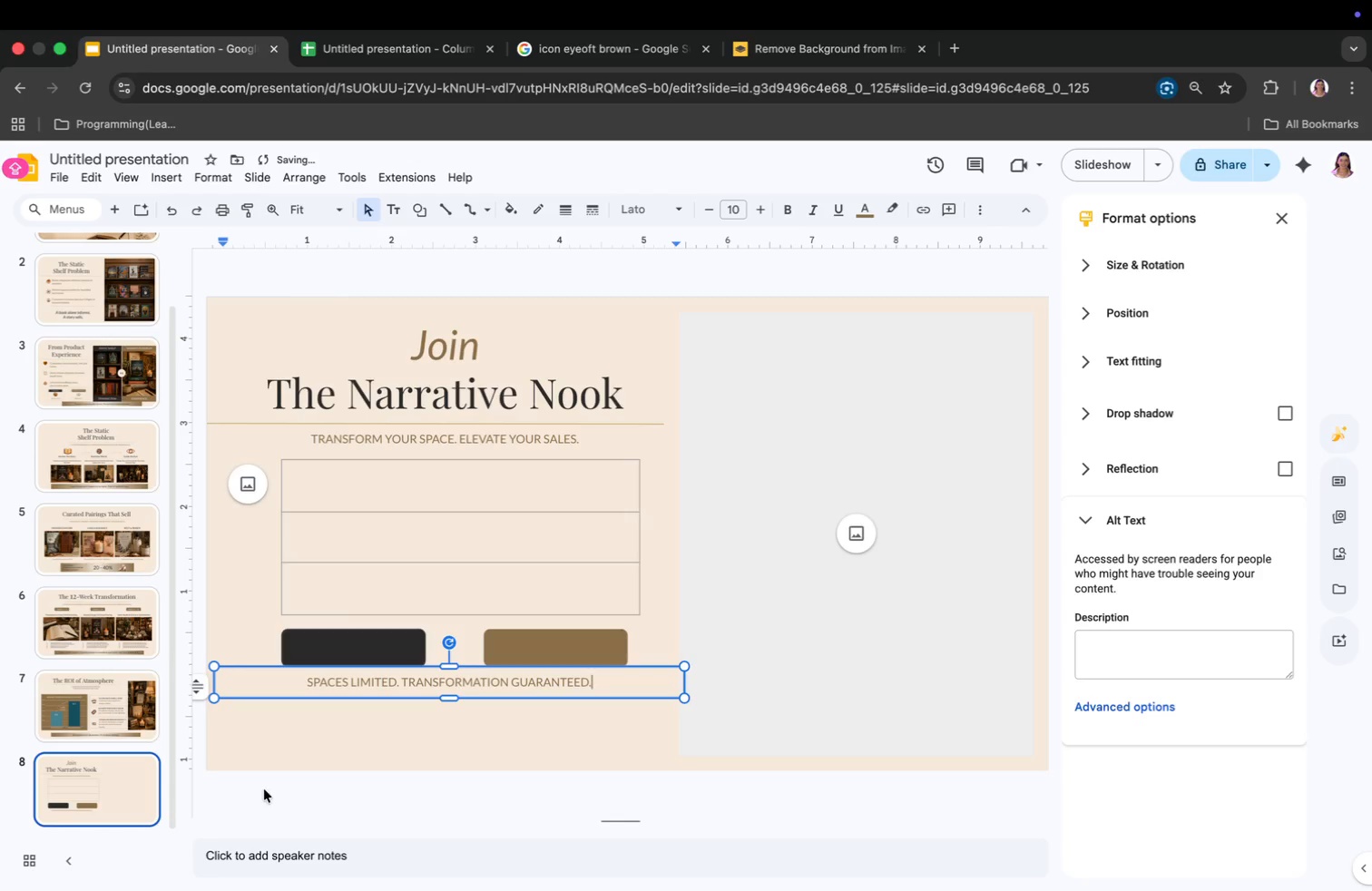 
left_click([316, 757])
 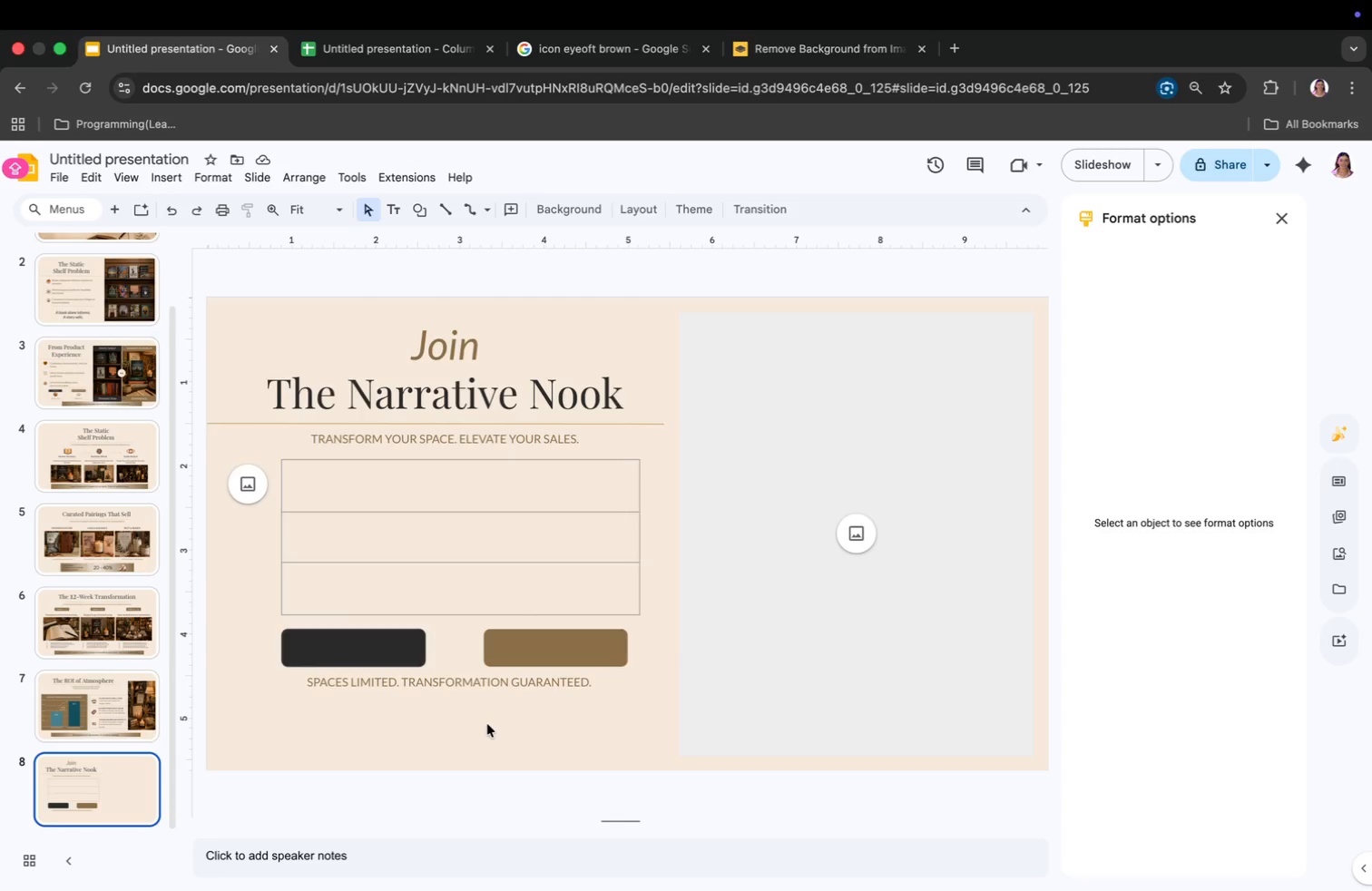 
wait(6.07)
 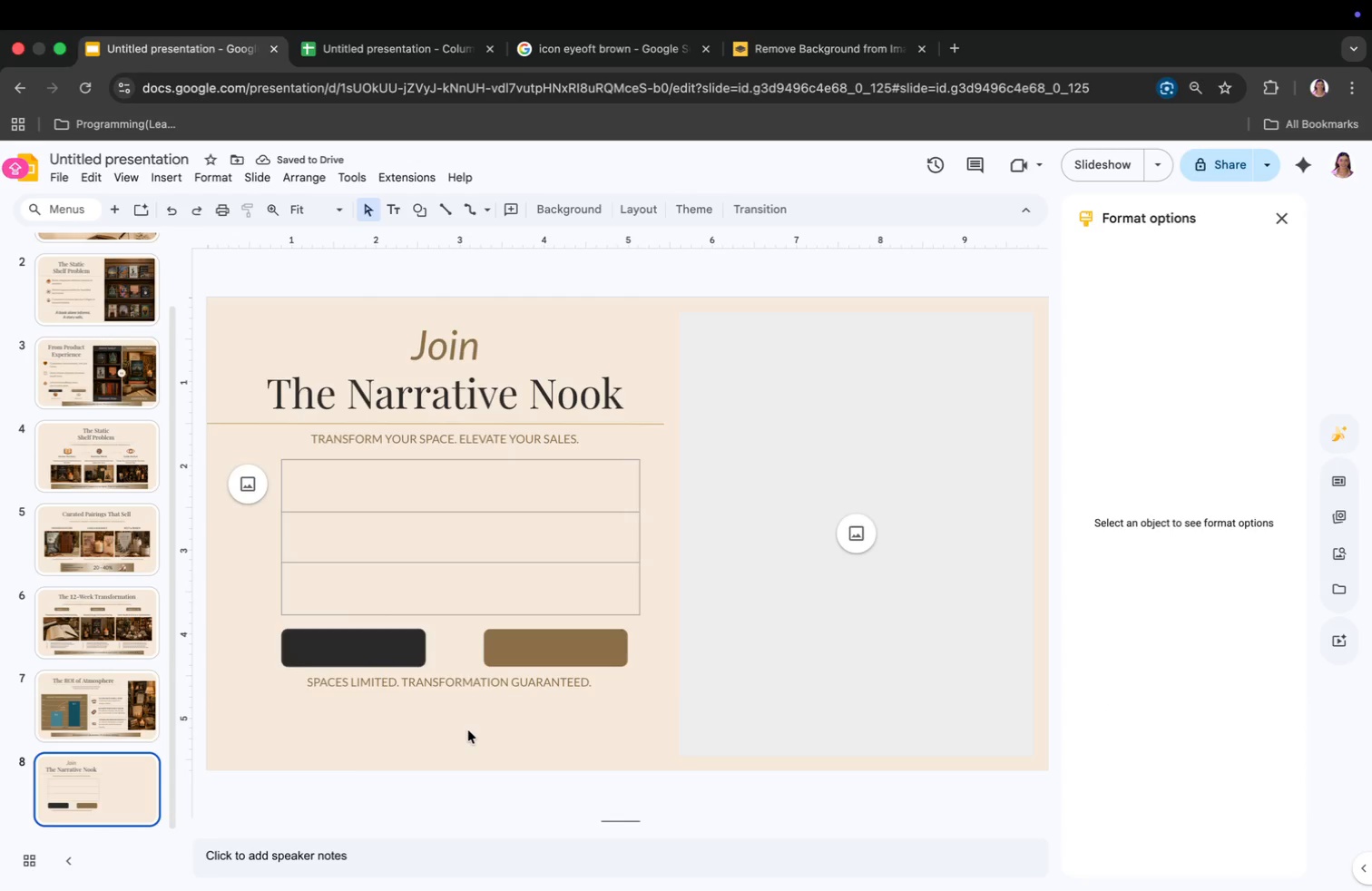 
left_click([439, 217])
 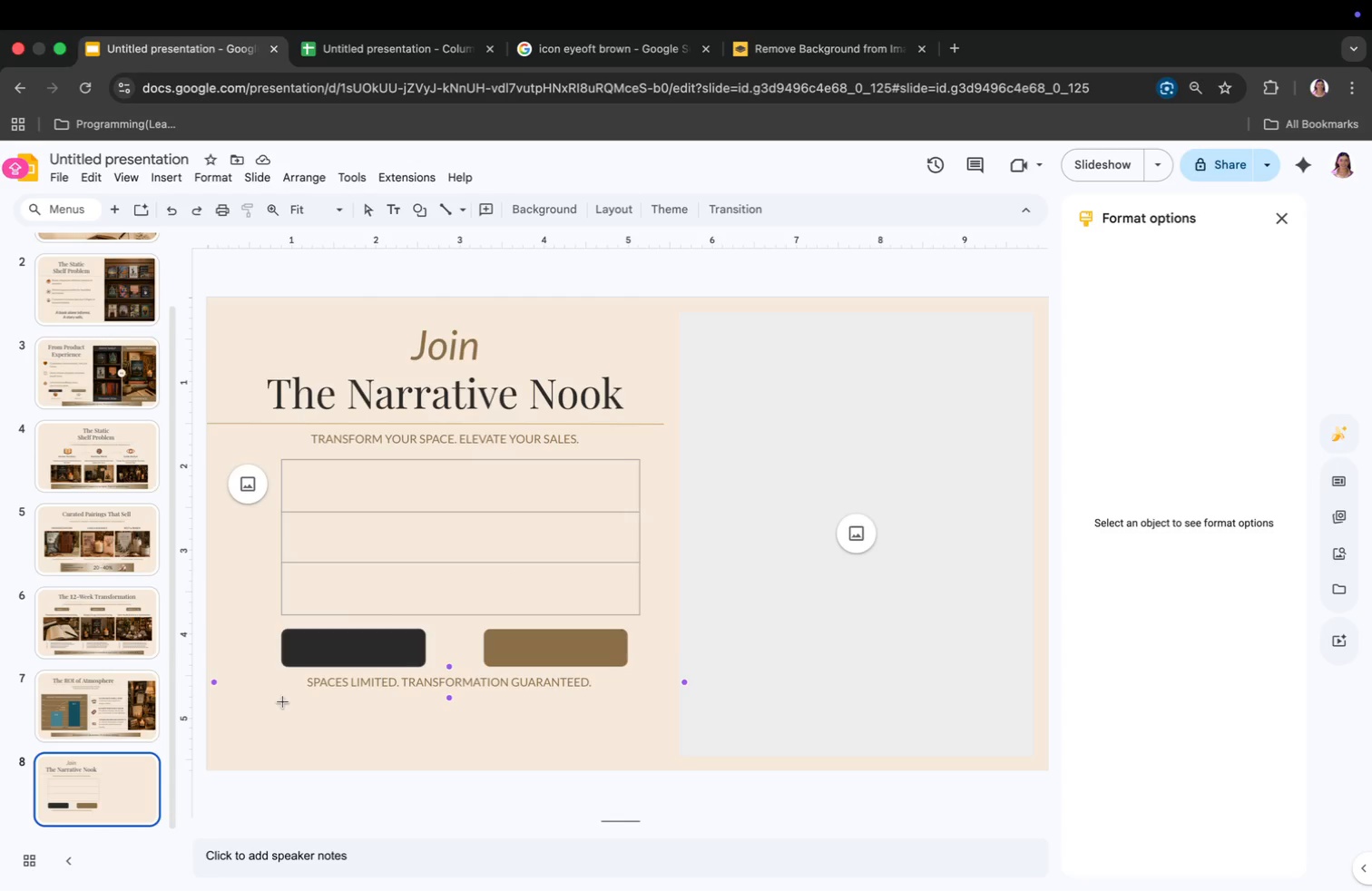 
left_click([282, 698])
 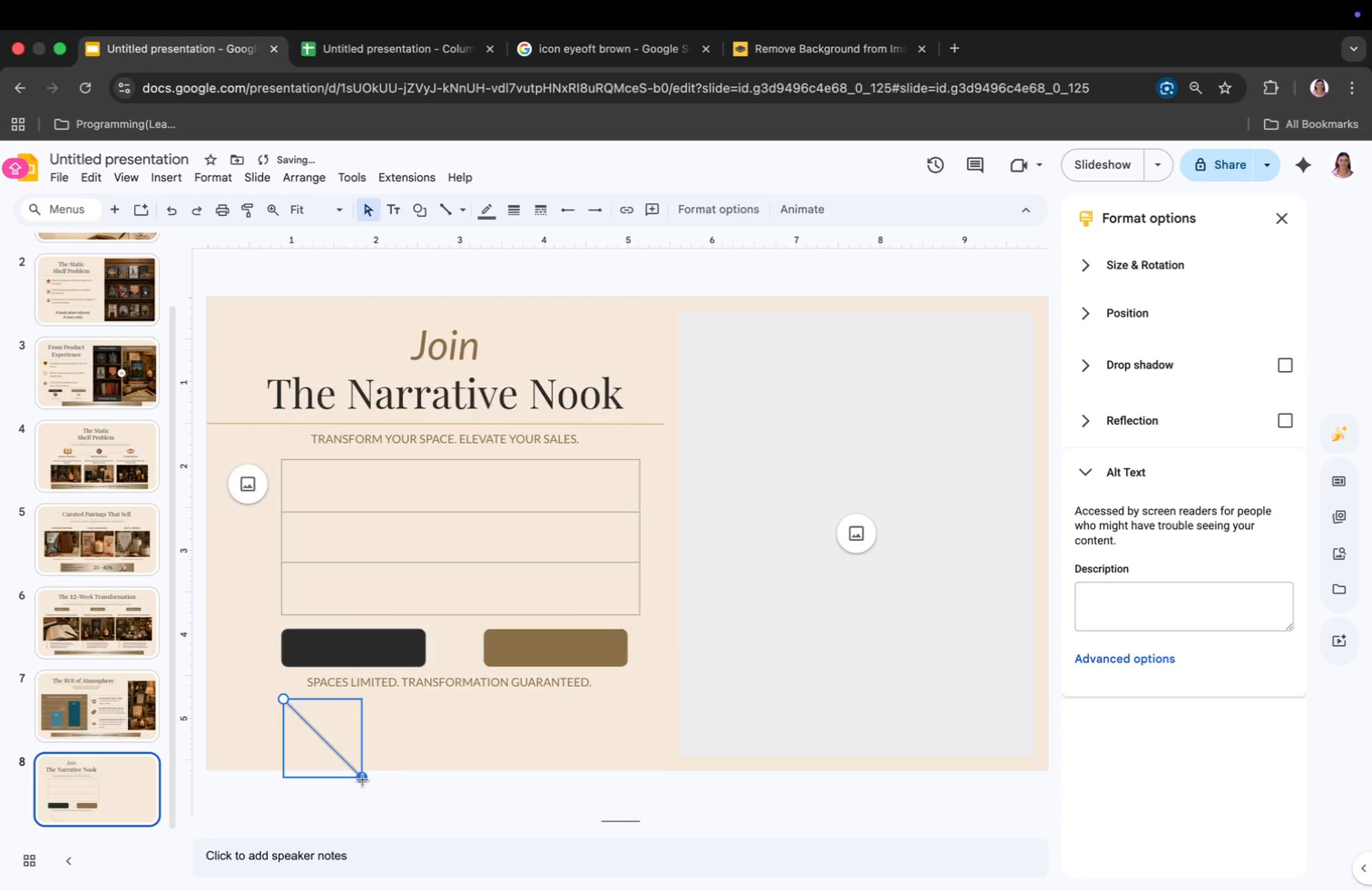 
left_click_drag(start_coordinate=[362, 779], to_coordinate=[639, 697])
 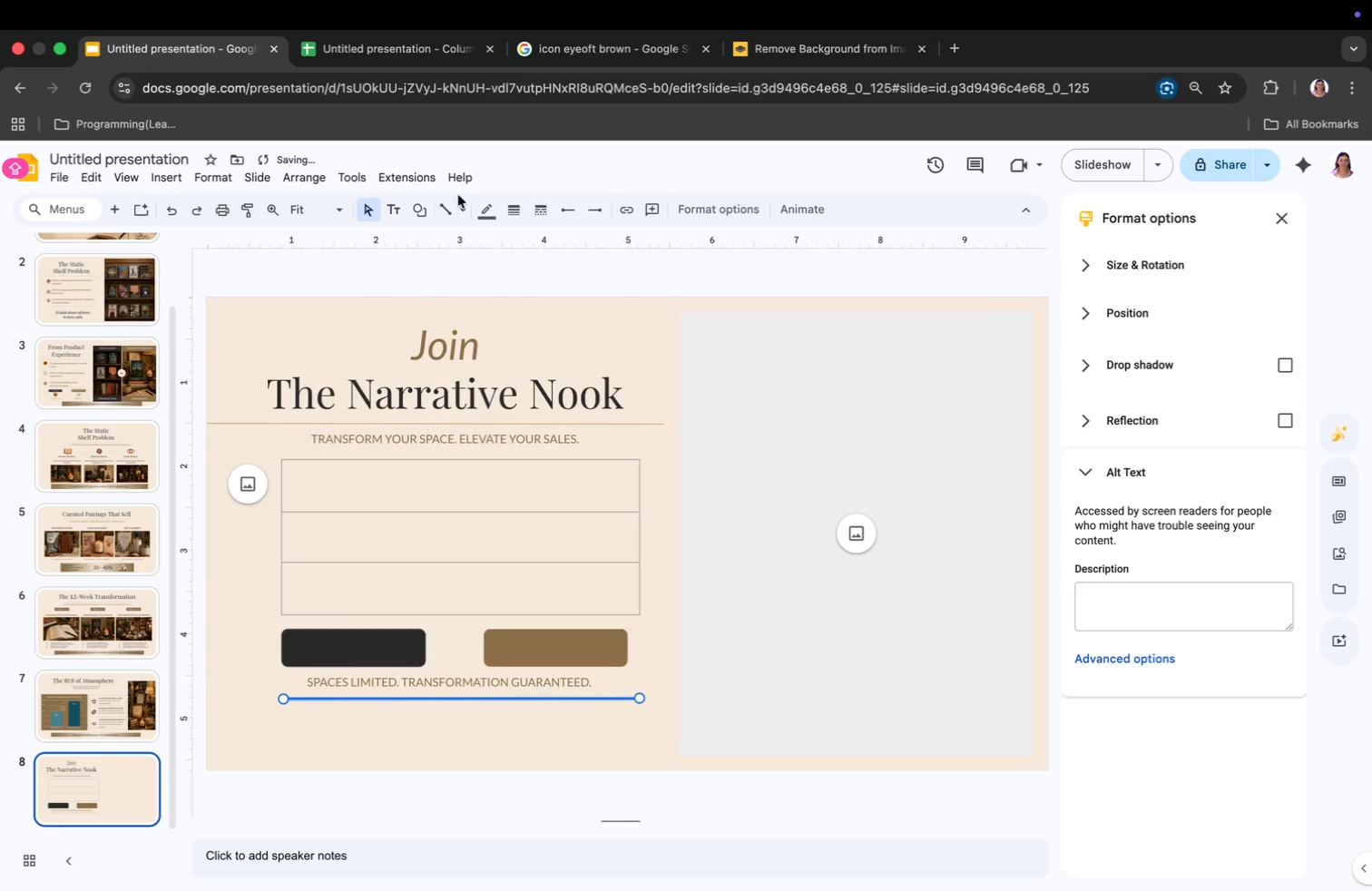 
left_click([488, 211])
 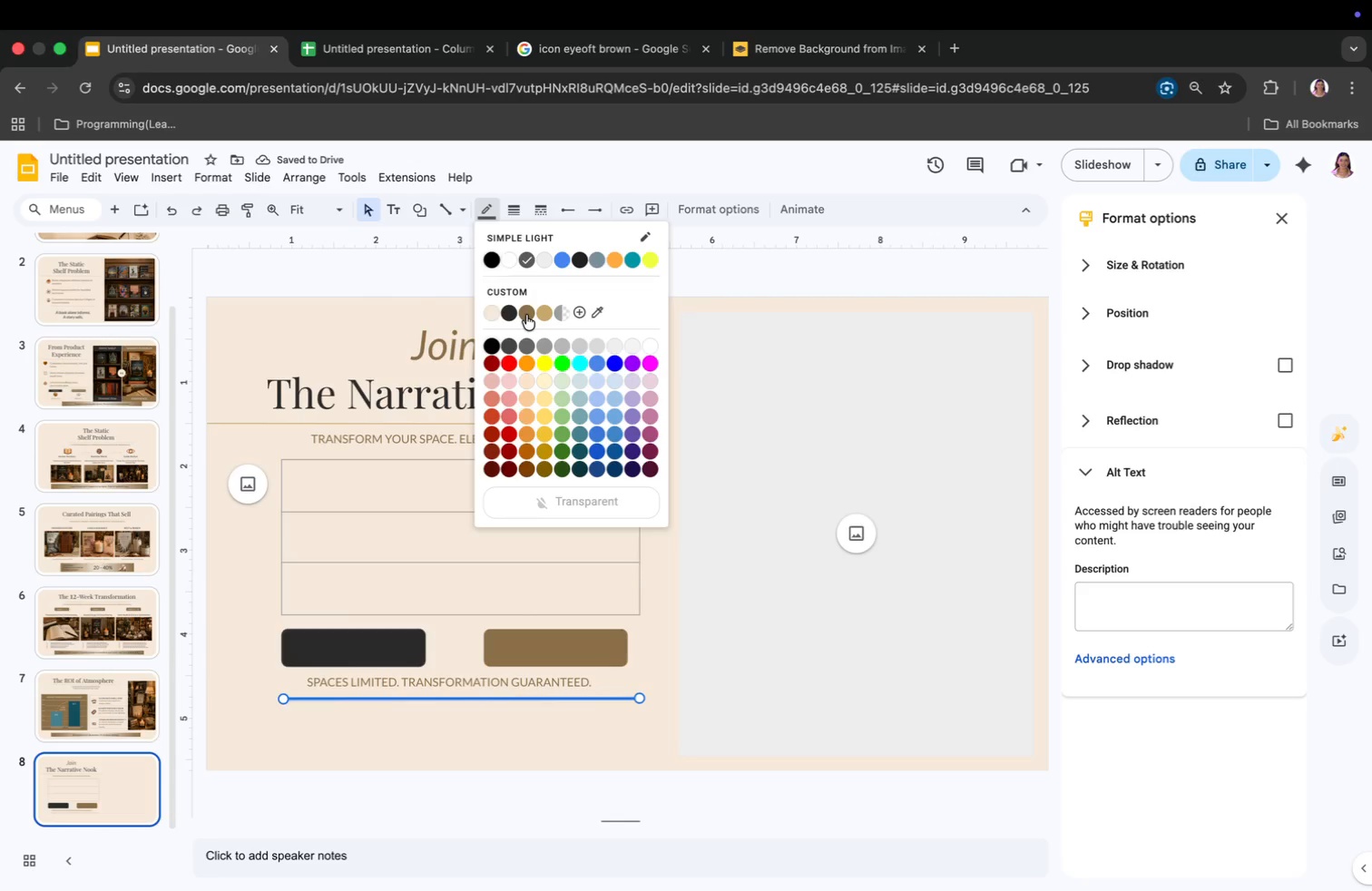 
left_click([543, 315])
 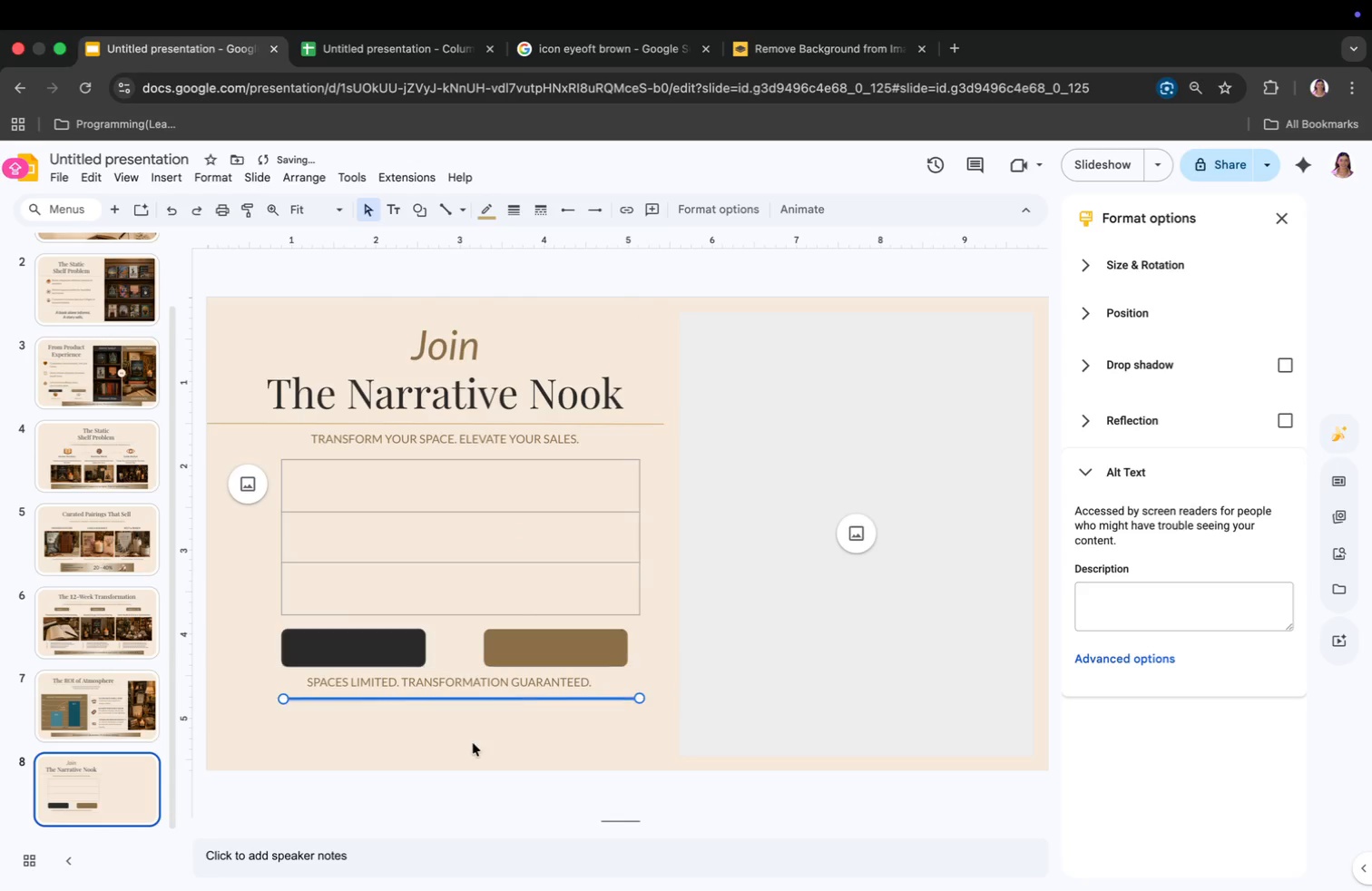 
left_click([469, 746])
 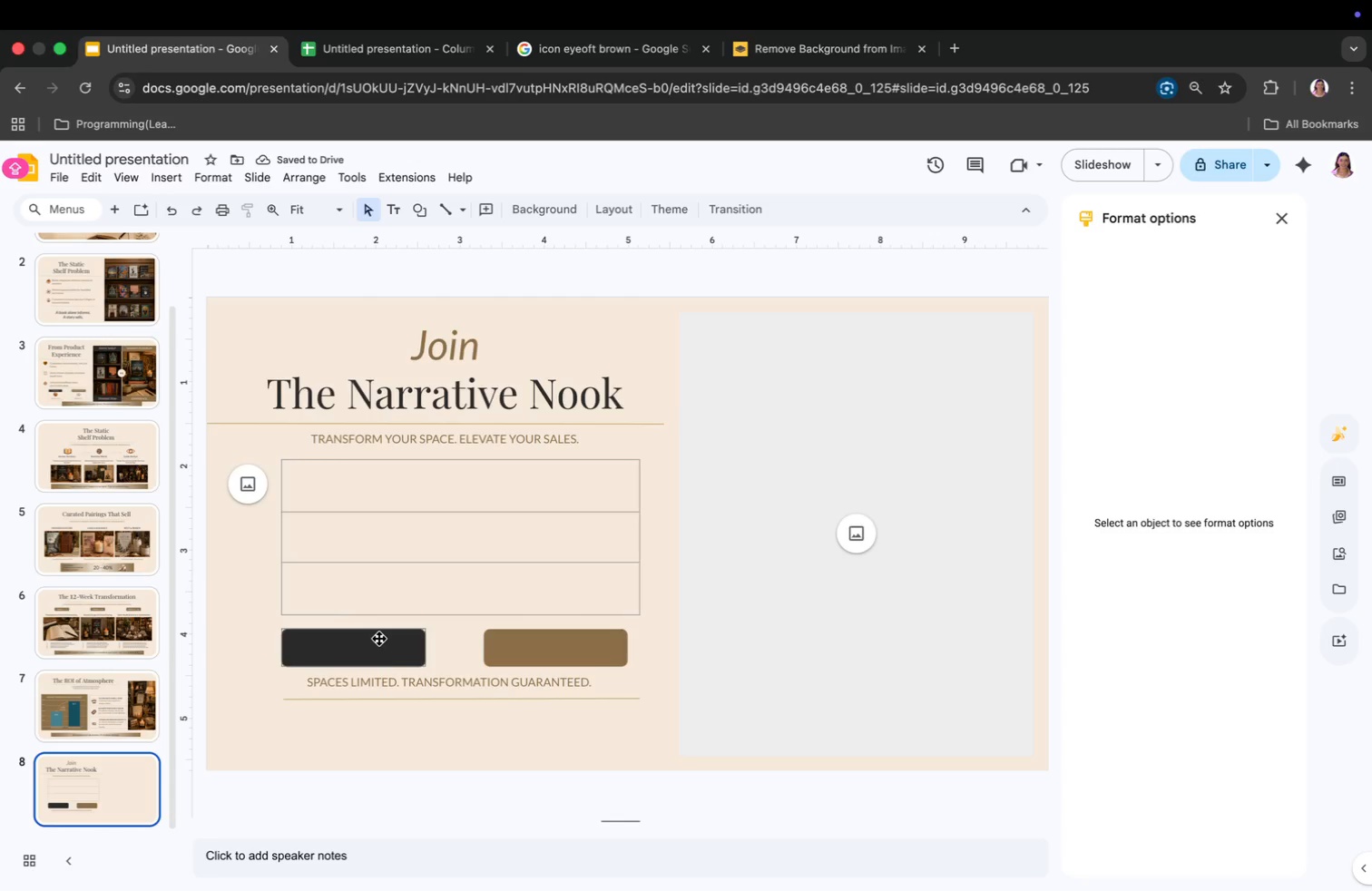 
right_click([389, 680])
 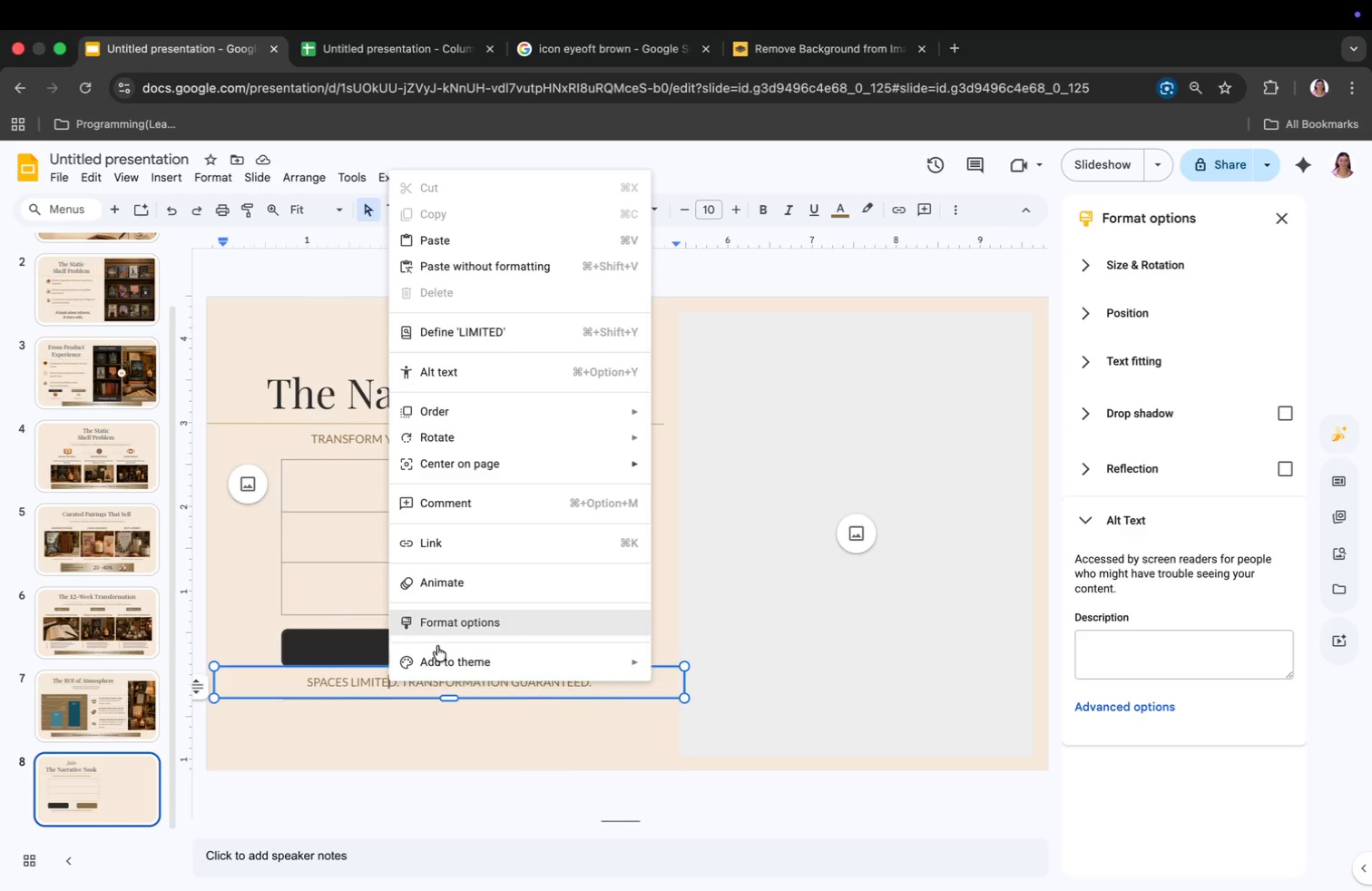 
left_click_drag(start_coordinate=[420, 739], to_coordinate=[434, 742])
 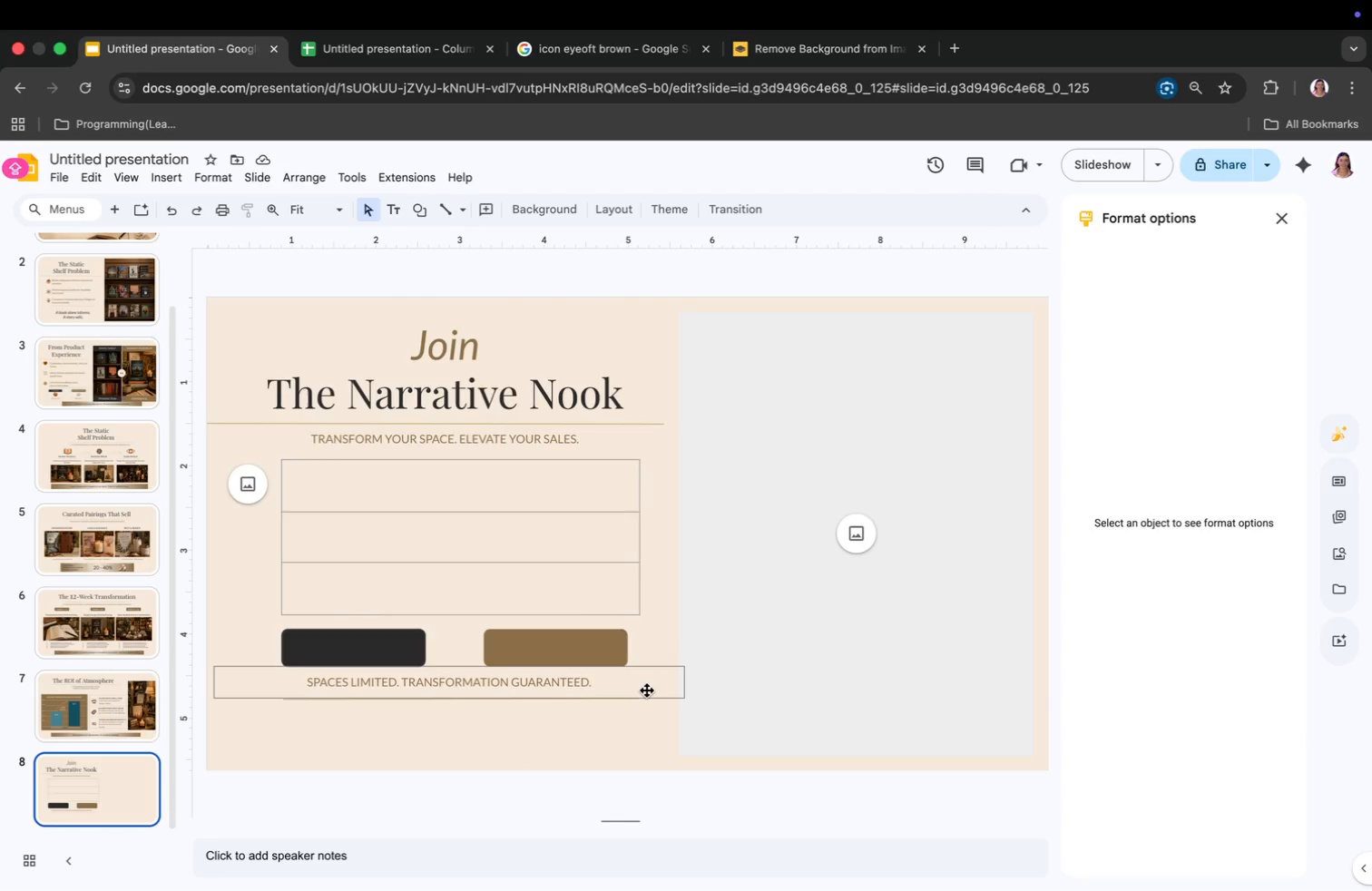 
right_click([647, 690])
 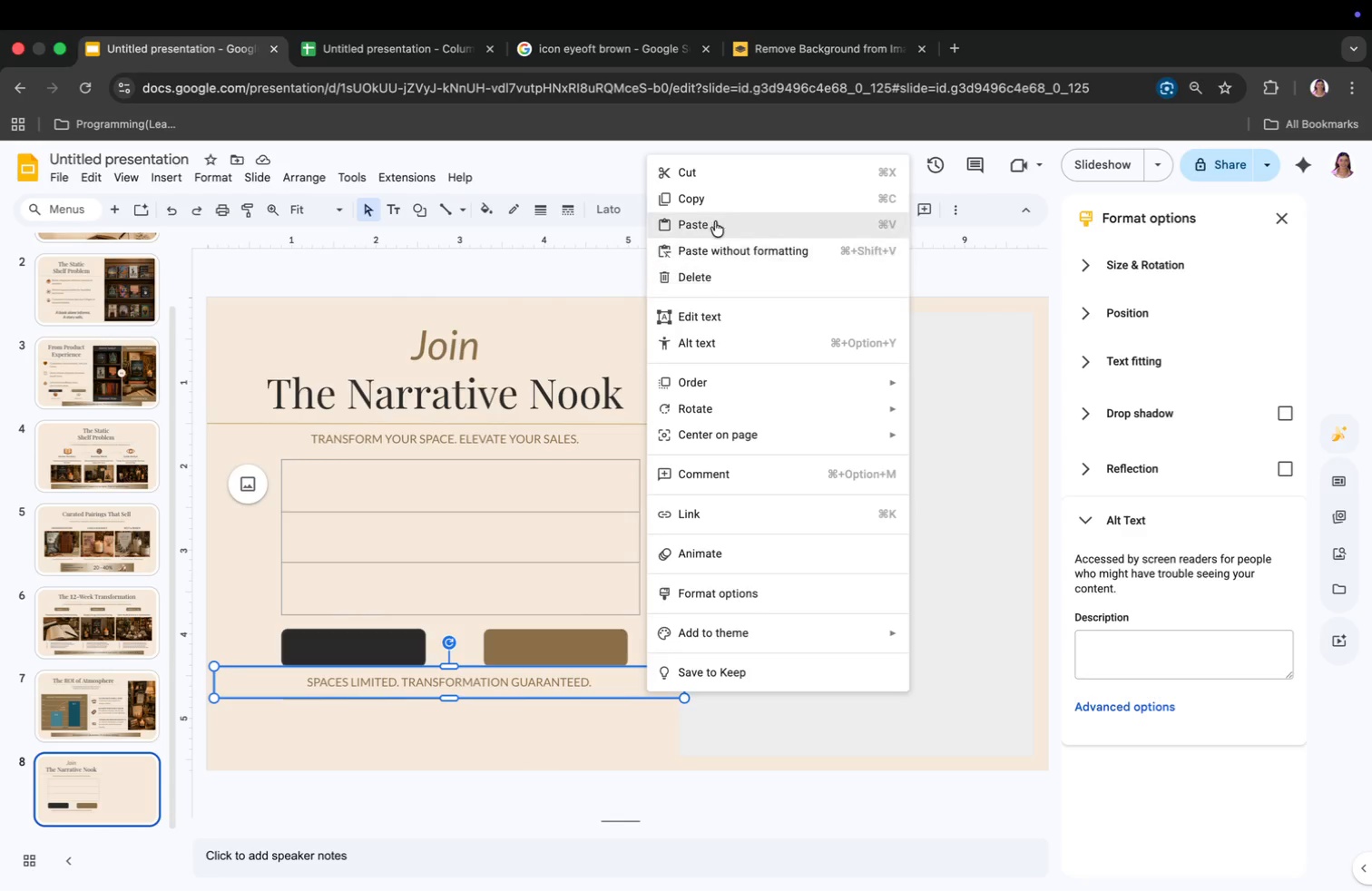 
left_click([711, 201])
 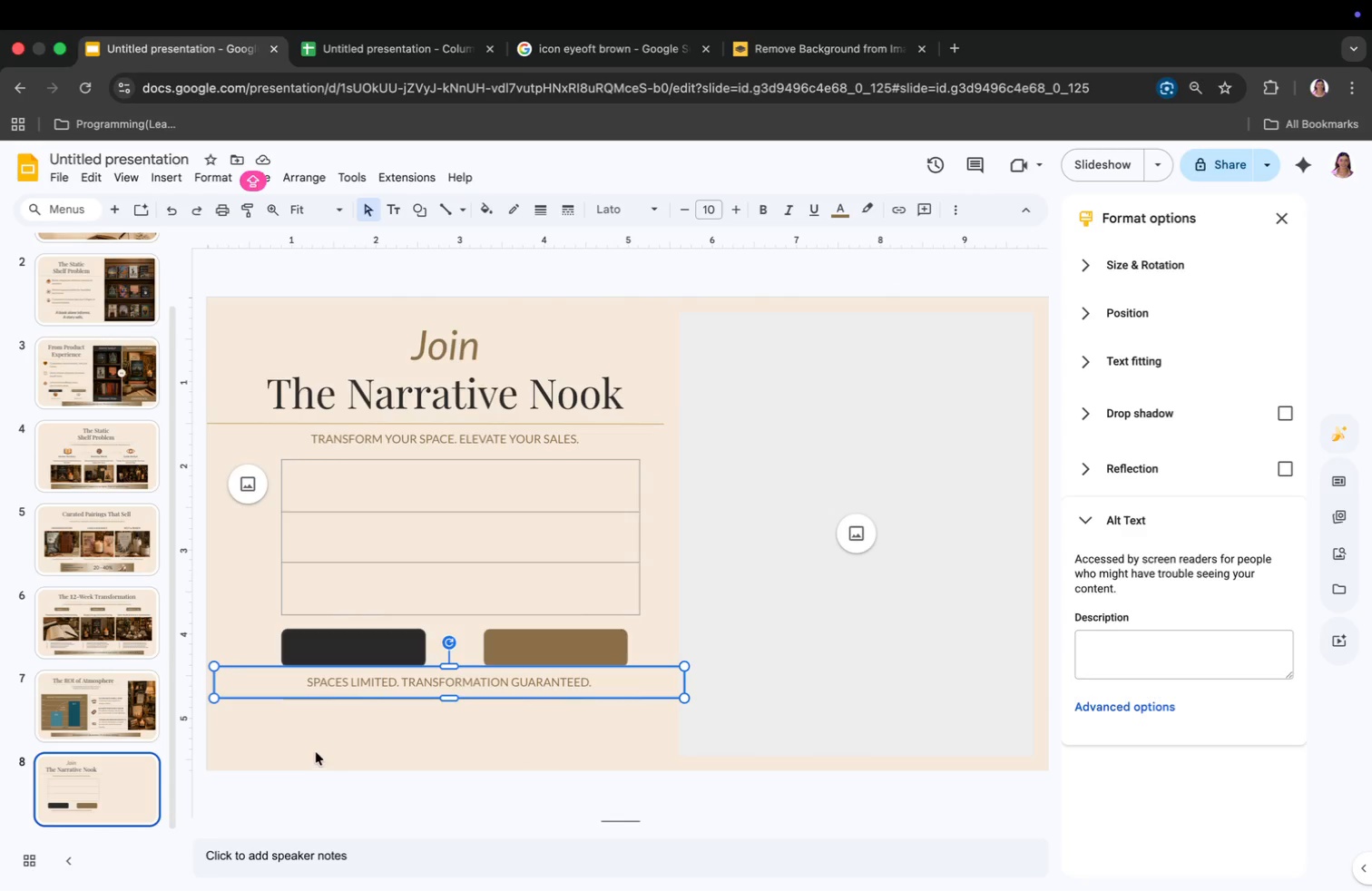 
left_click([317, 738])
 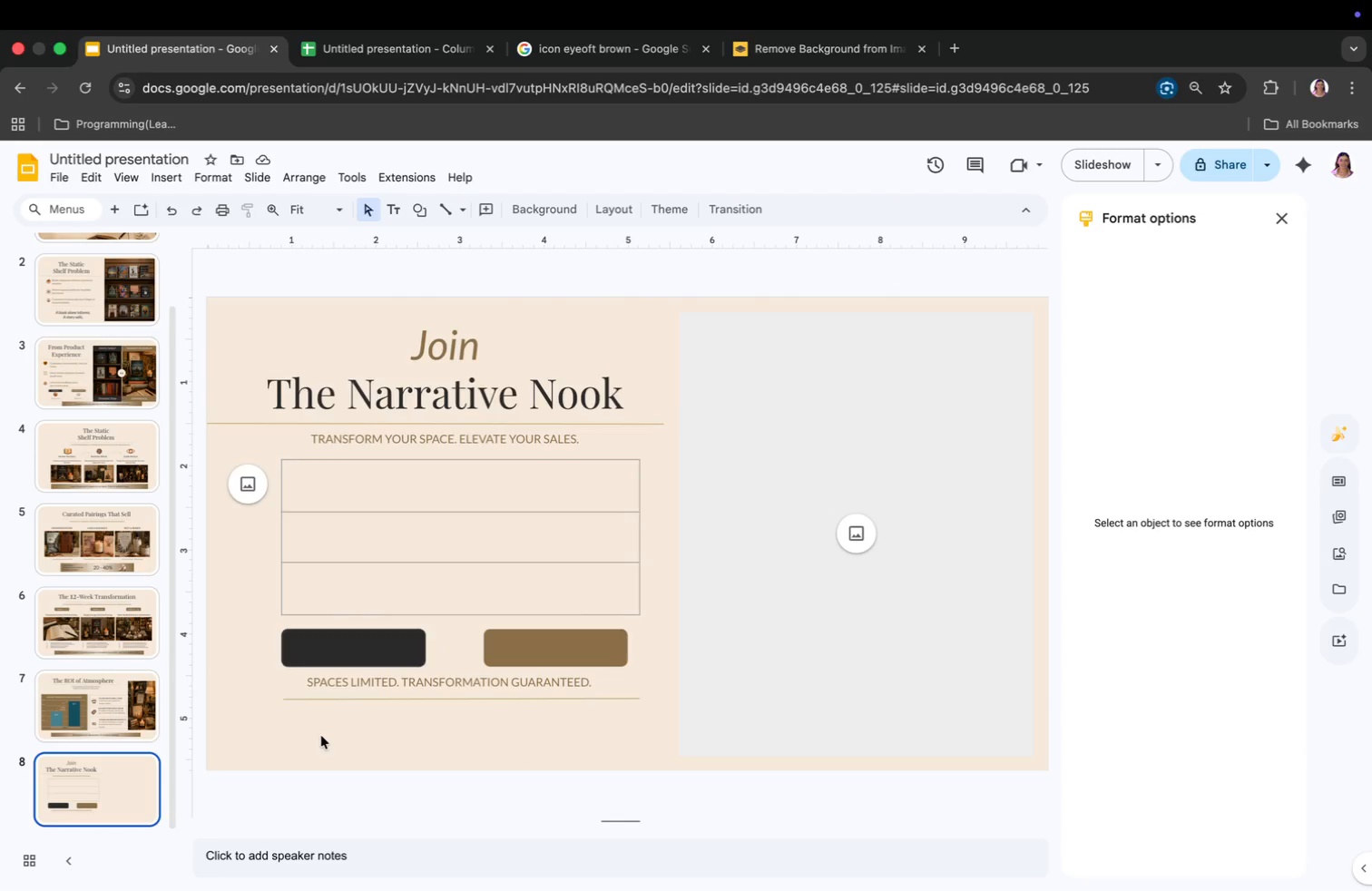 
left_click([326, 733])
 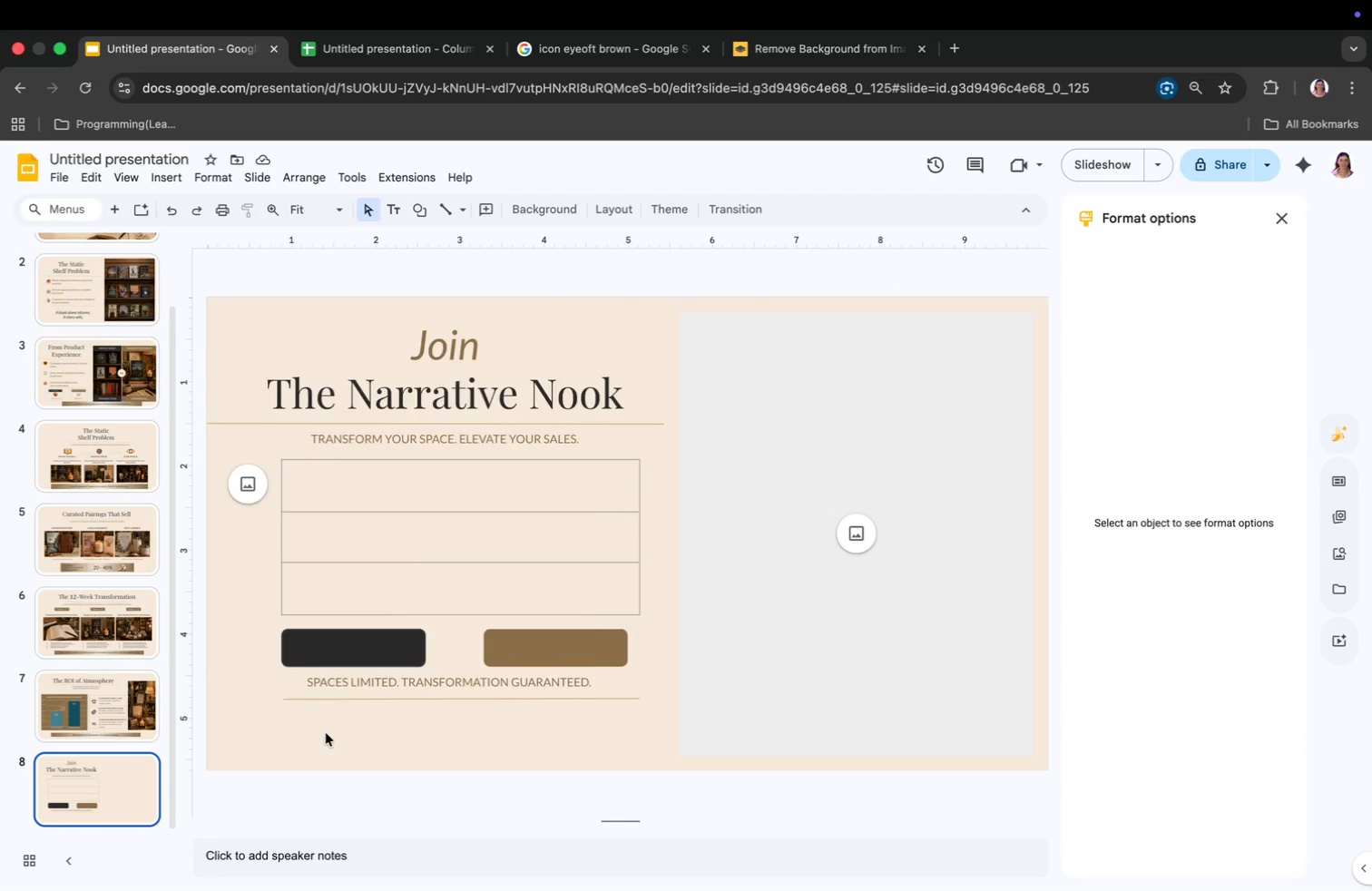 
double_click([326, 733])
 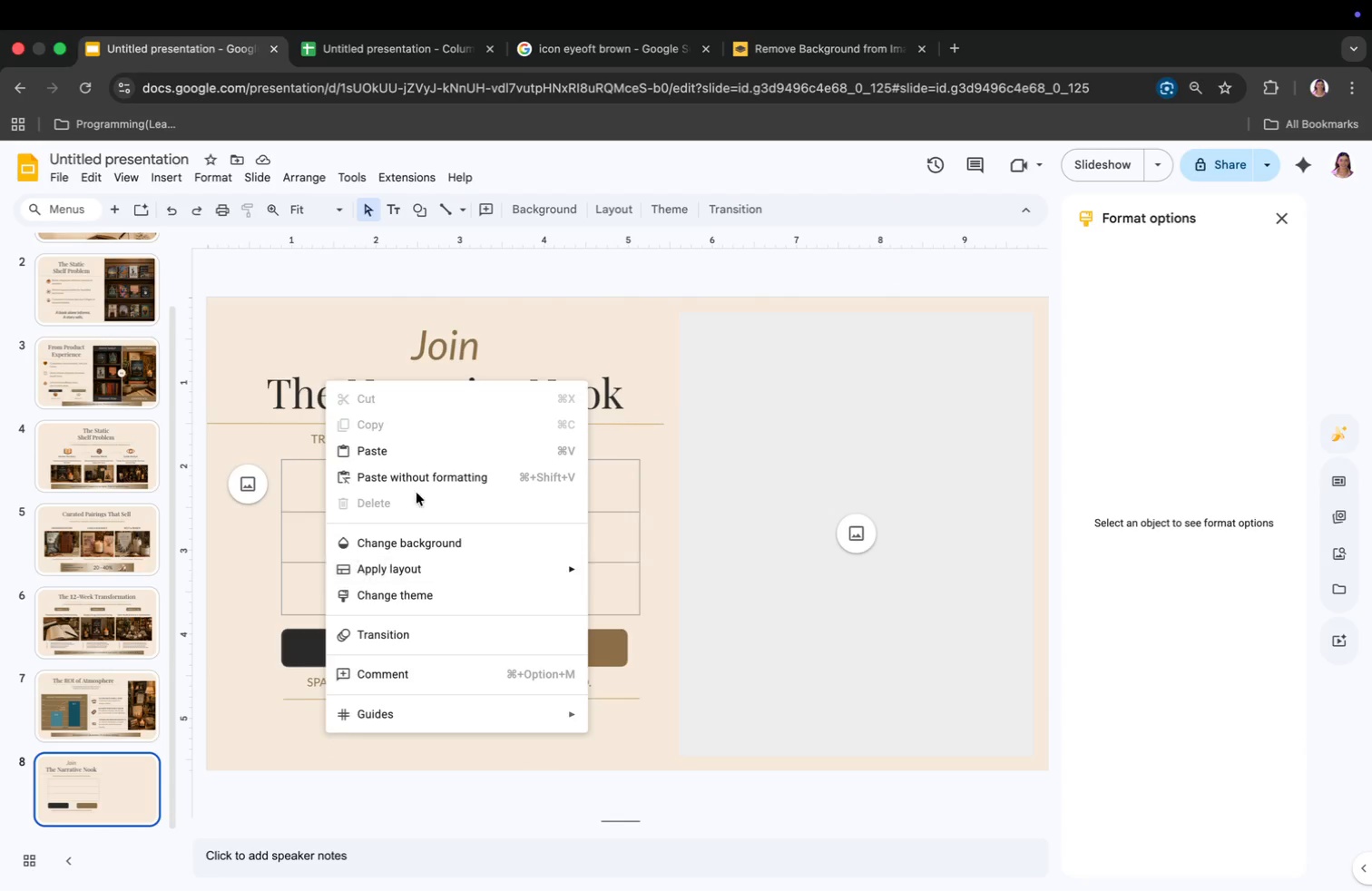 
left_click([428, 455])
 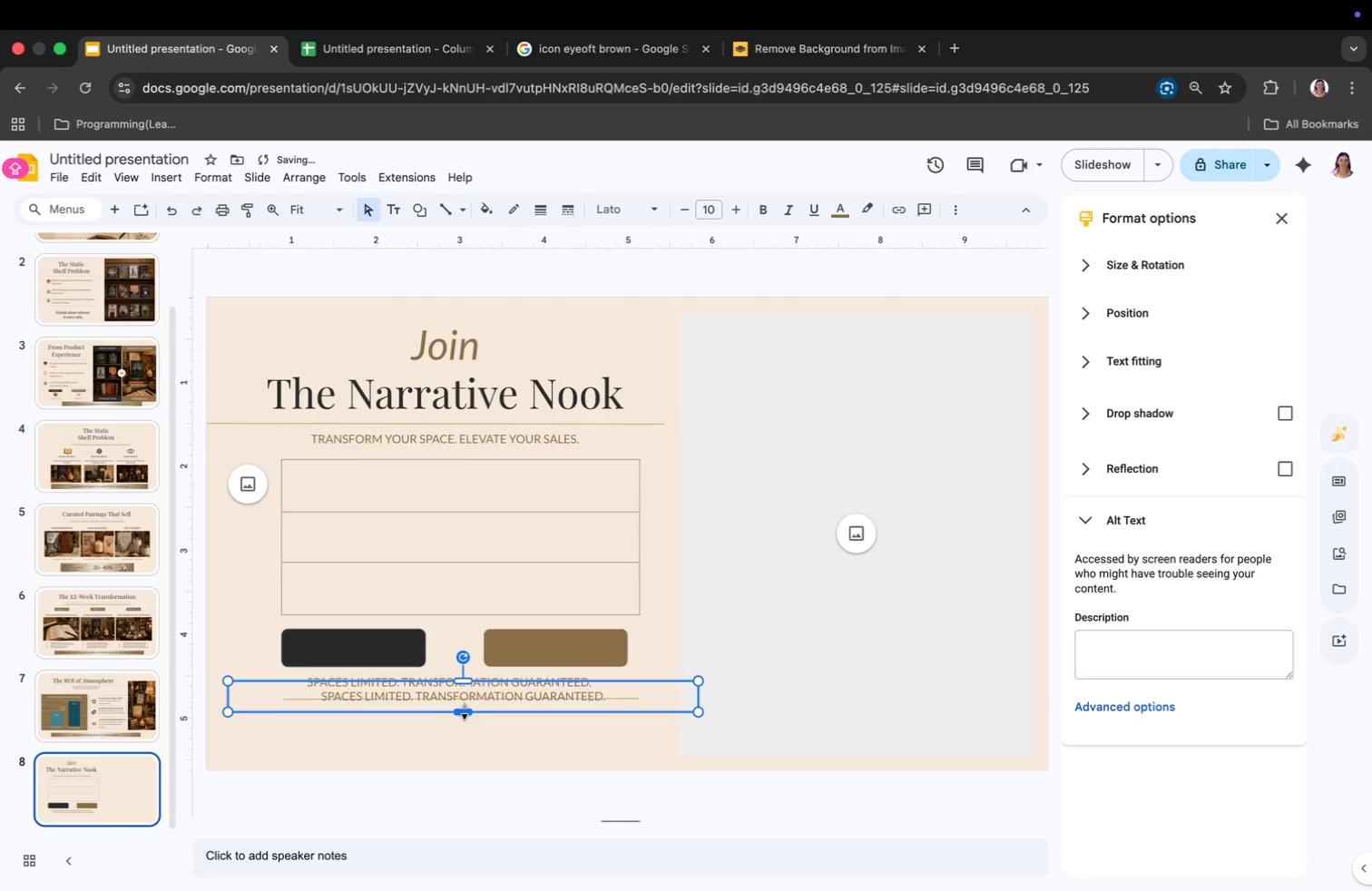 
left_click_drag(start_coordinate=[465, 708], to_coordinate=[452, 757])
 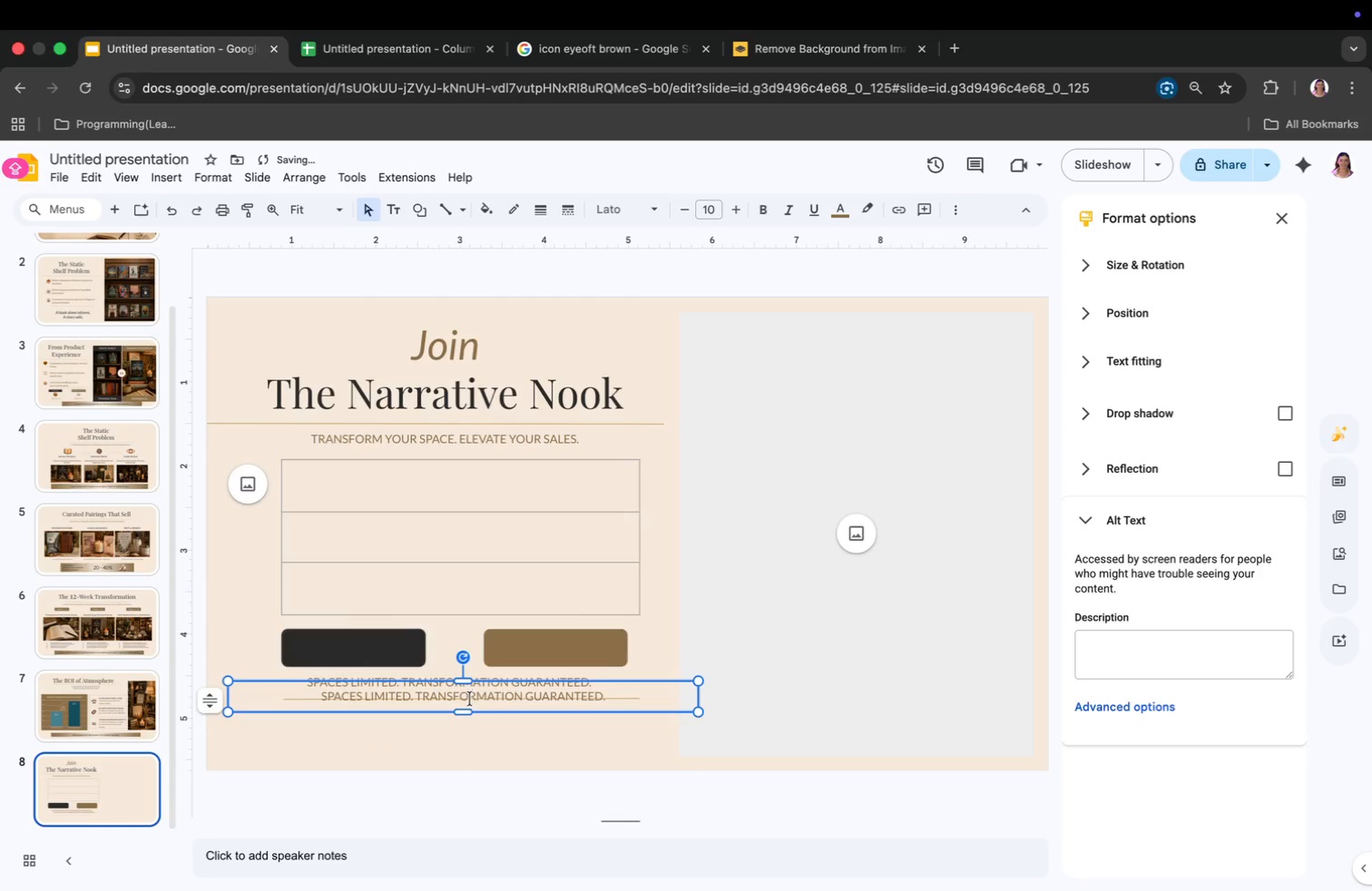 
left_click_drag(start_coordinate=[469, 704], to_coordinate=[462, 747])
 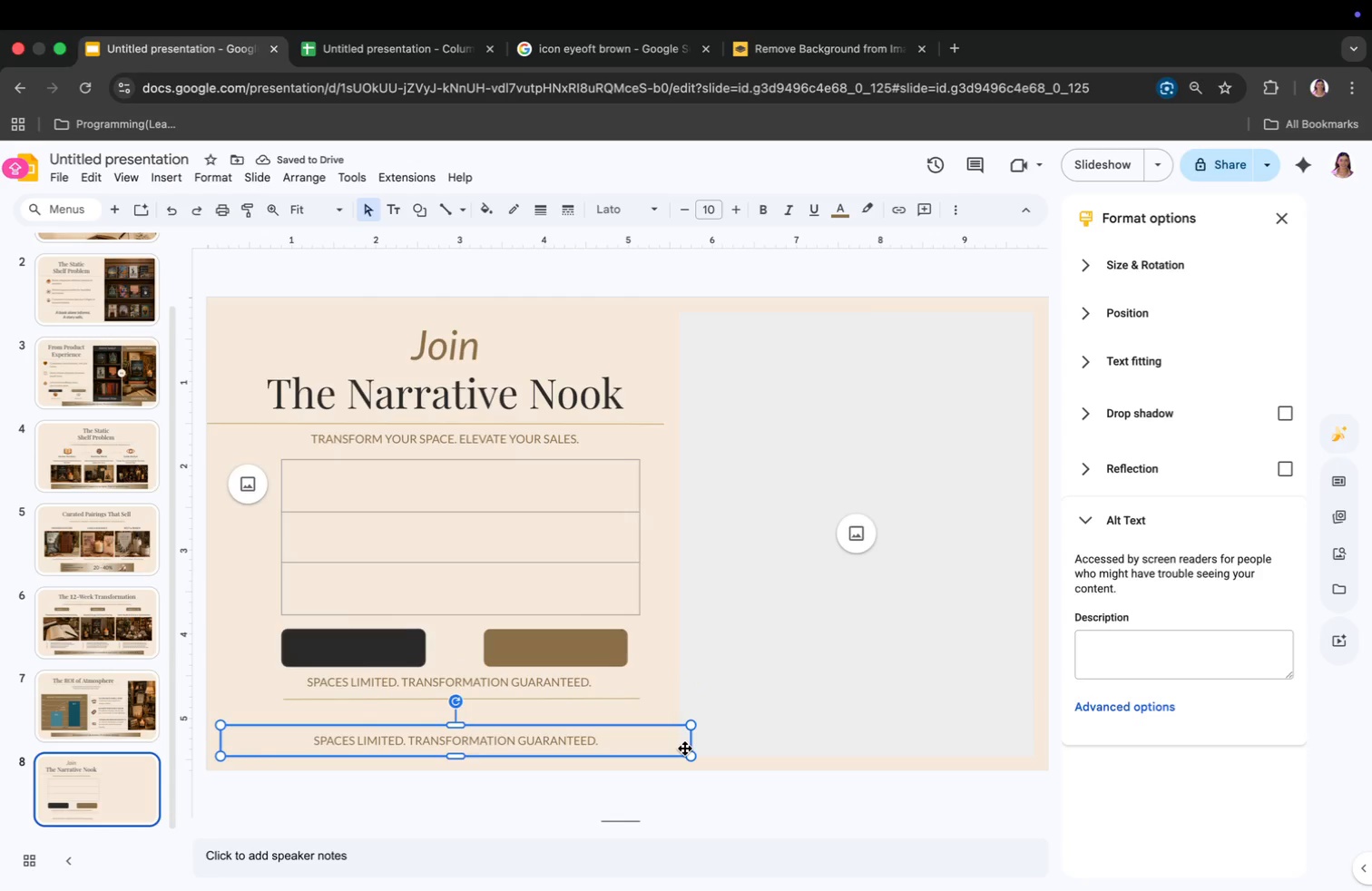 
left_click_drag(start_coordinate=[692, 740], to_coordinate=[681, 740])
 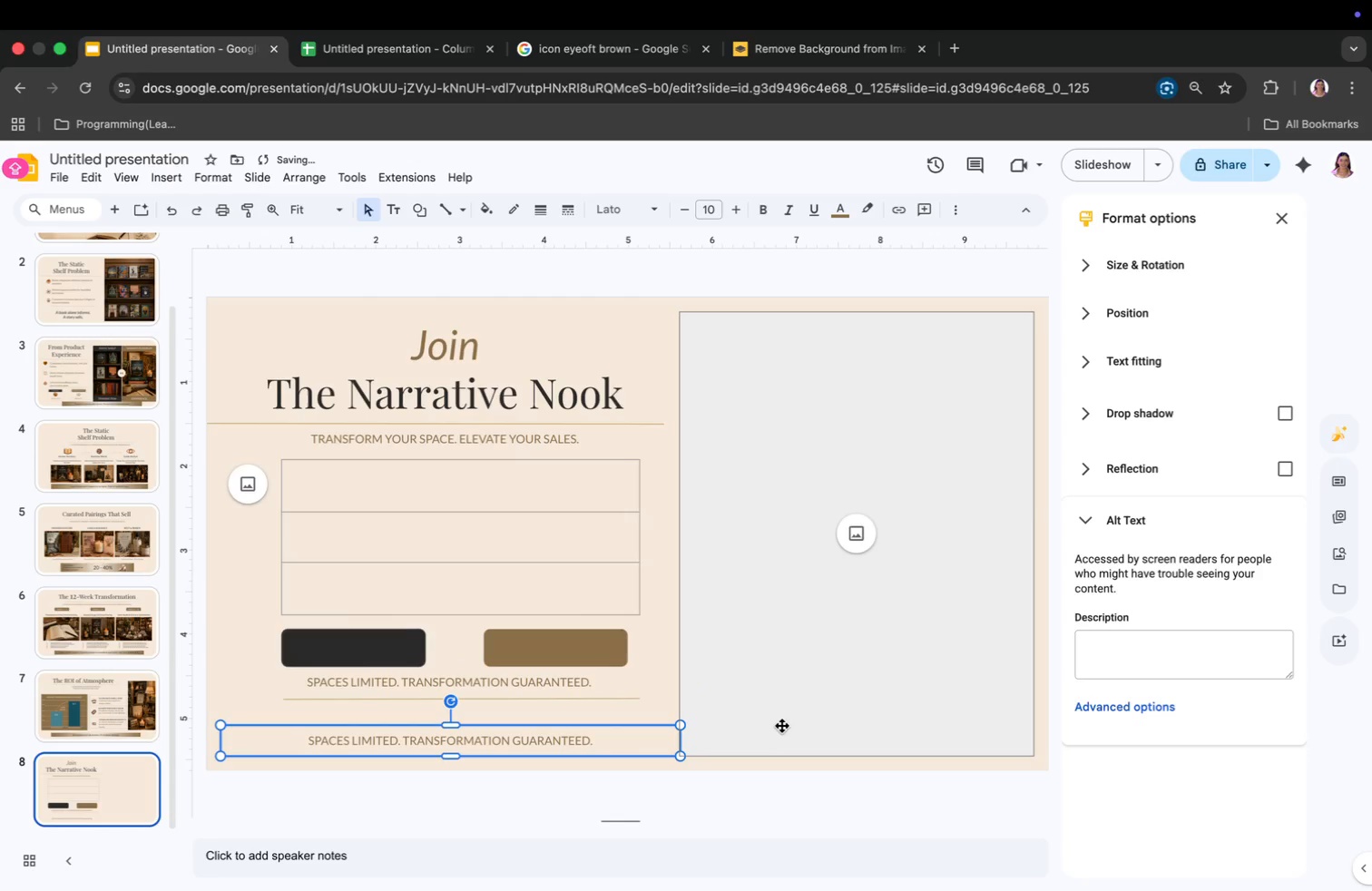 
left_click([790, 720])
 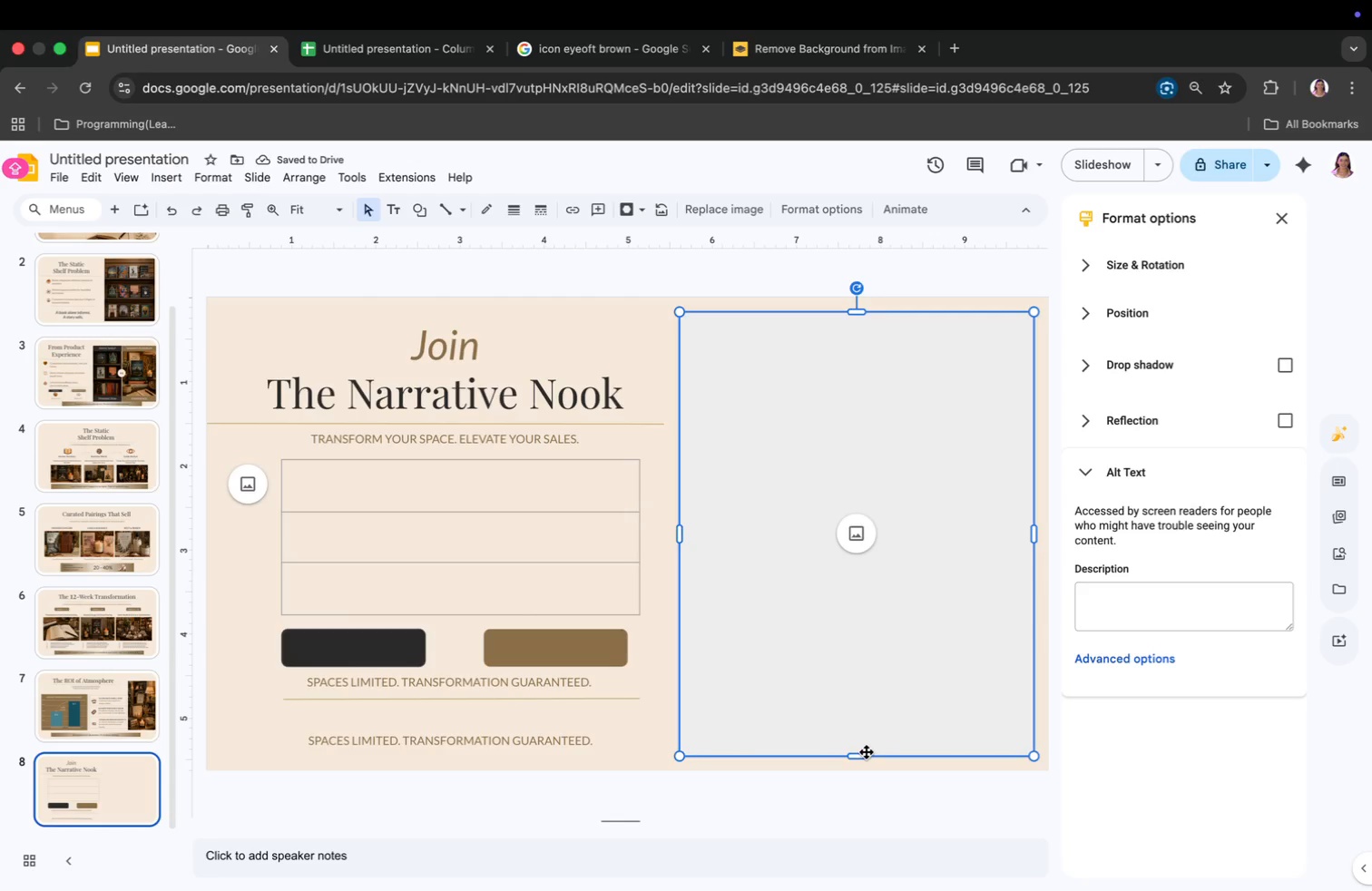 
left_click_drag(start_coordinate=[855, 758], to_coordinate=[855, 726])
 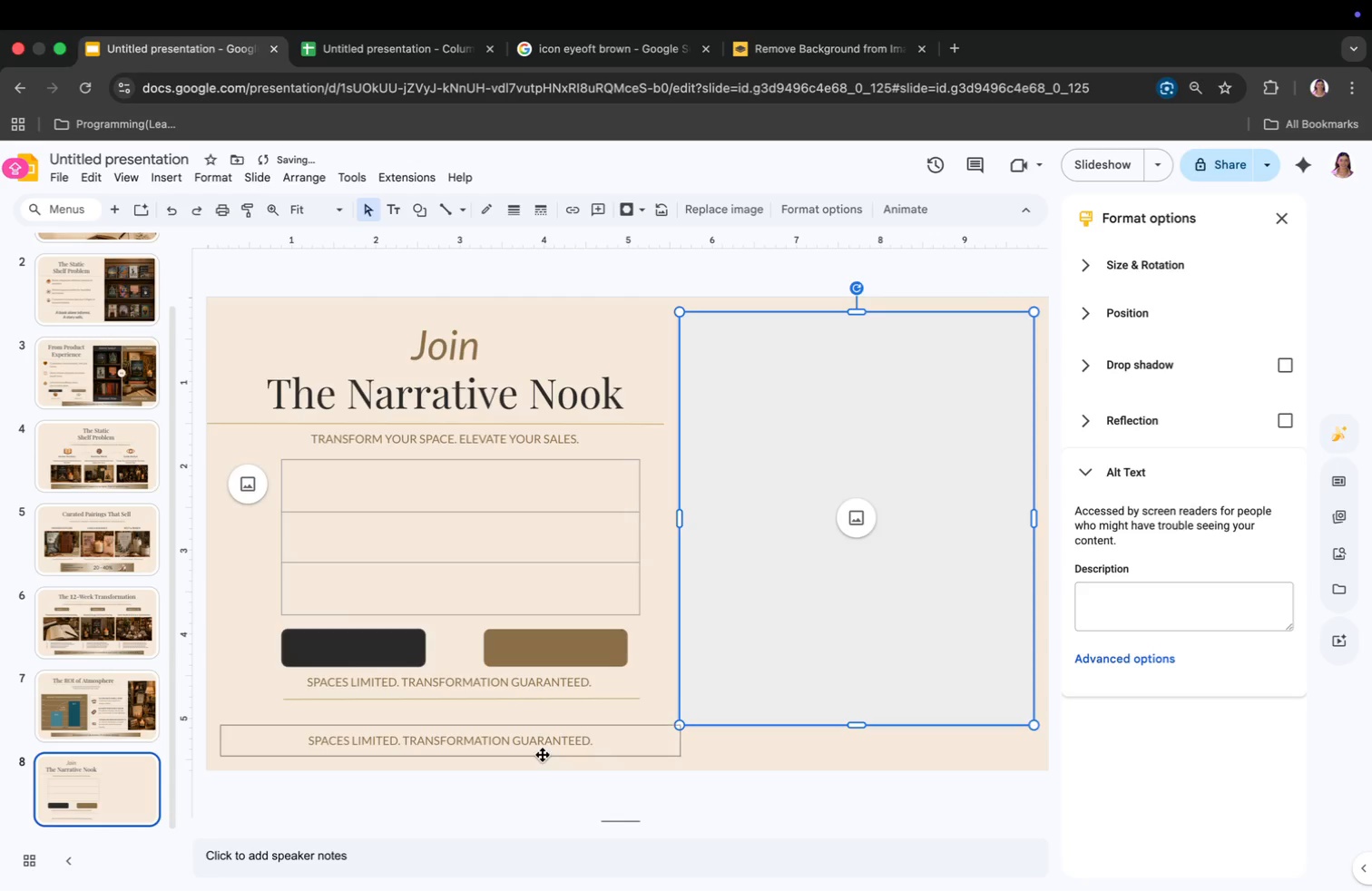 
left_click([539, 755])
 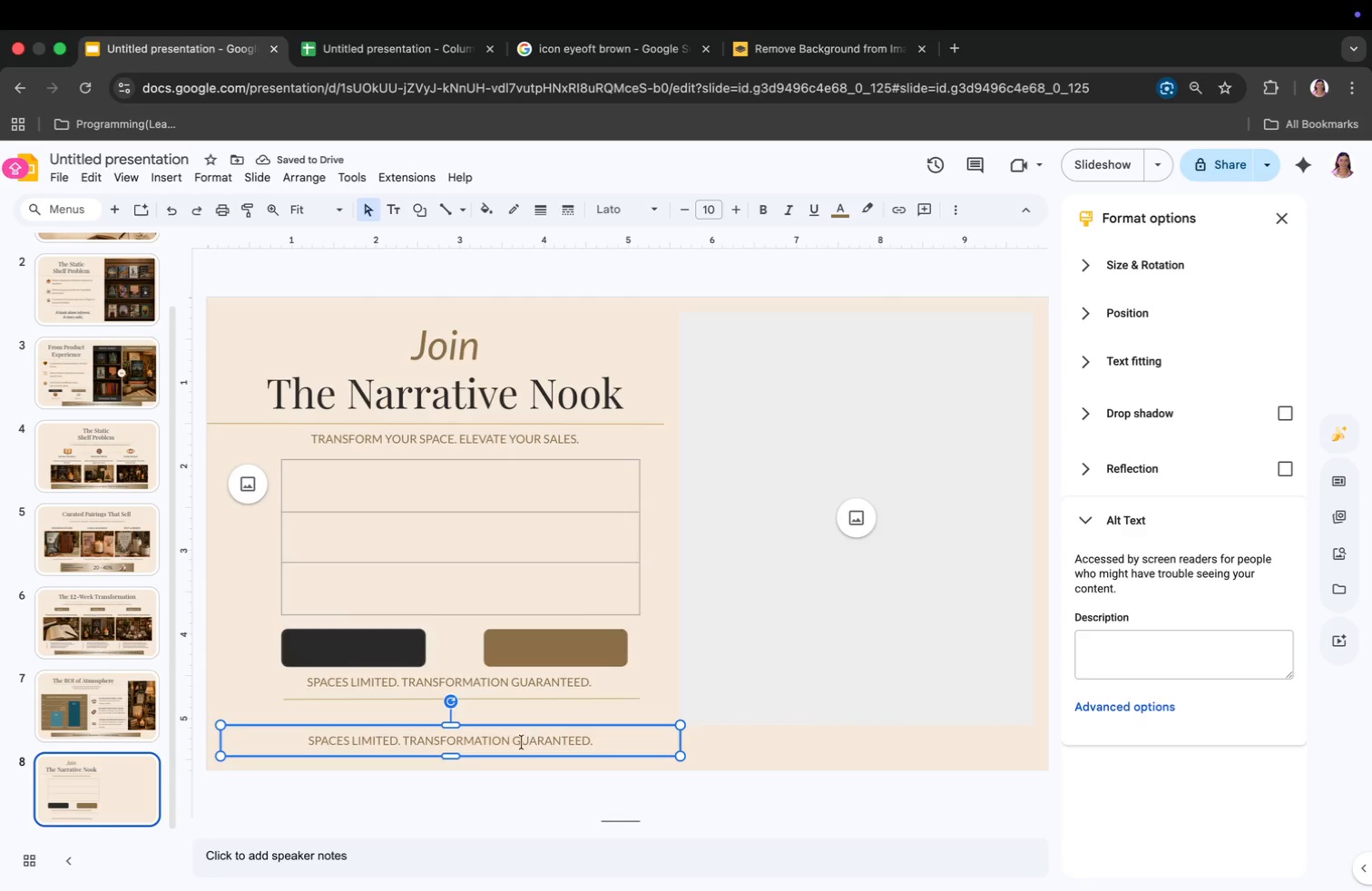 
left_click_drag(start_coordinate=[456, 748], to_coordinate=[529, 754])
 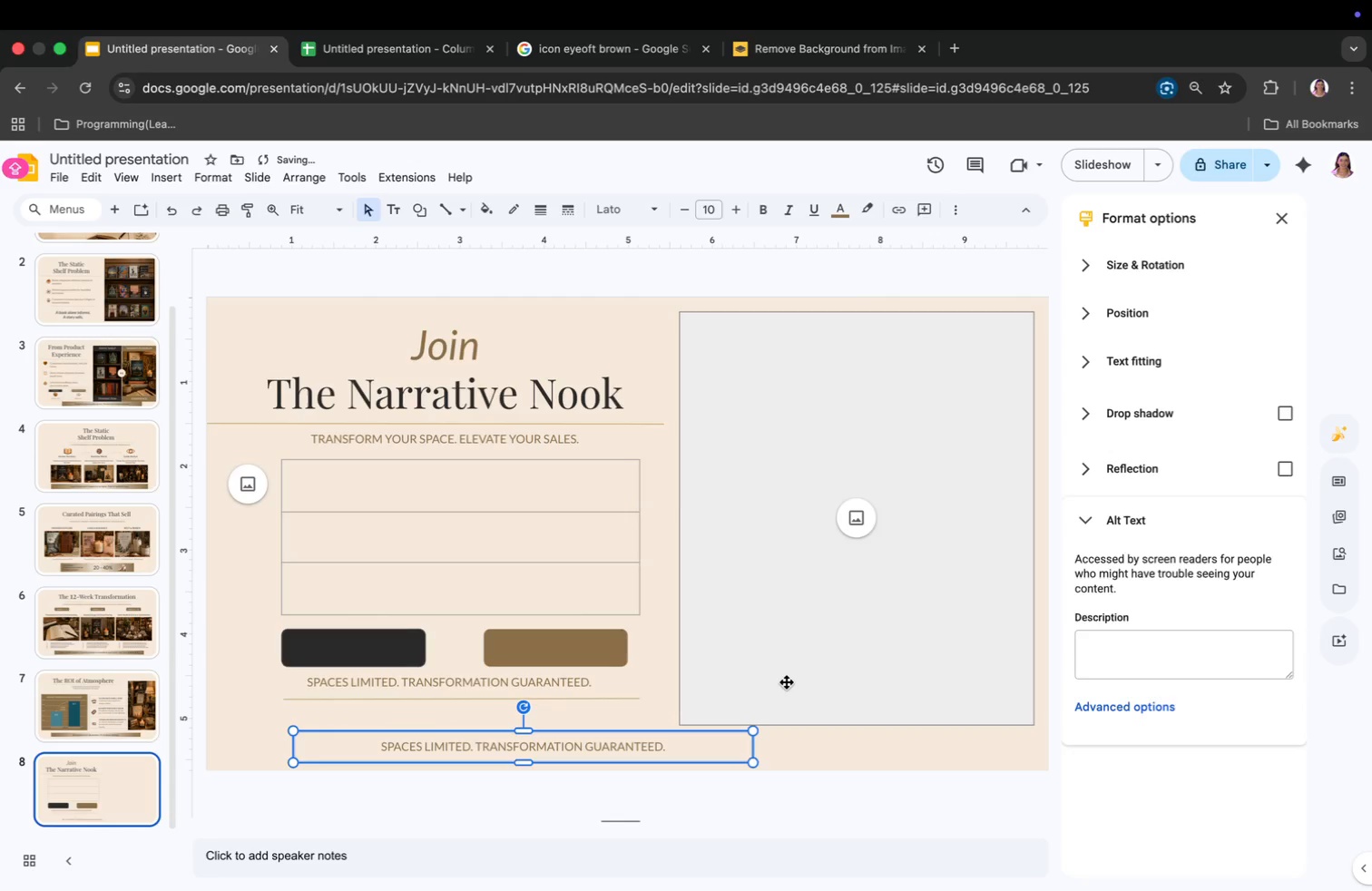 
left_click([791, 680])
 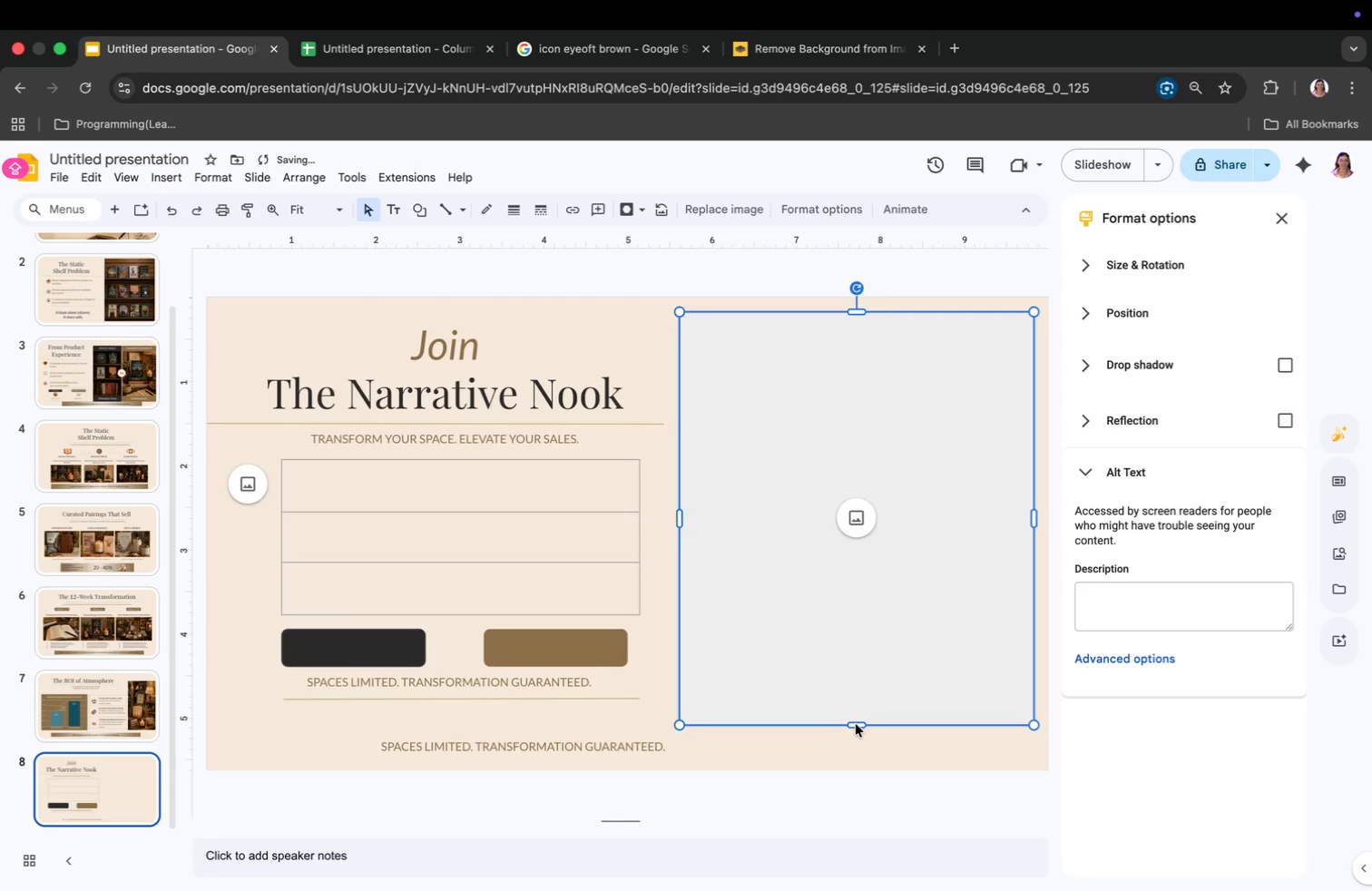 
left_click_drag(start_coordinate=[856, 723], to_coordinate=[856, 711])
 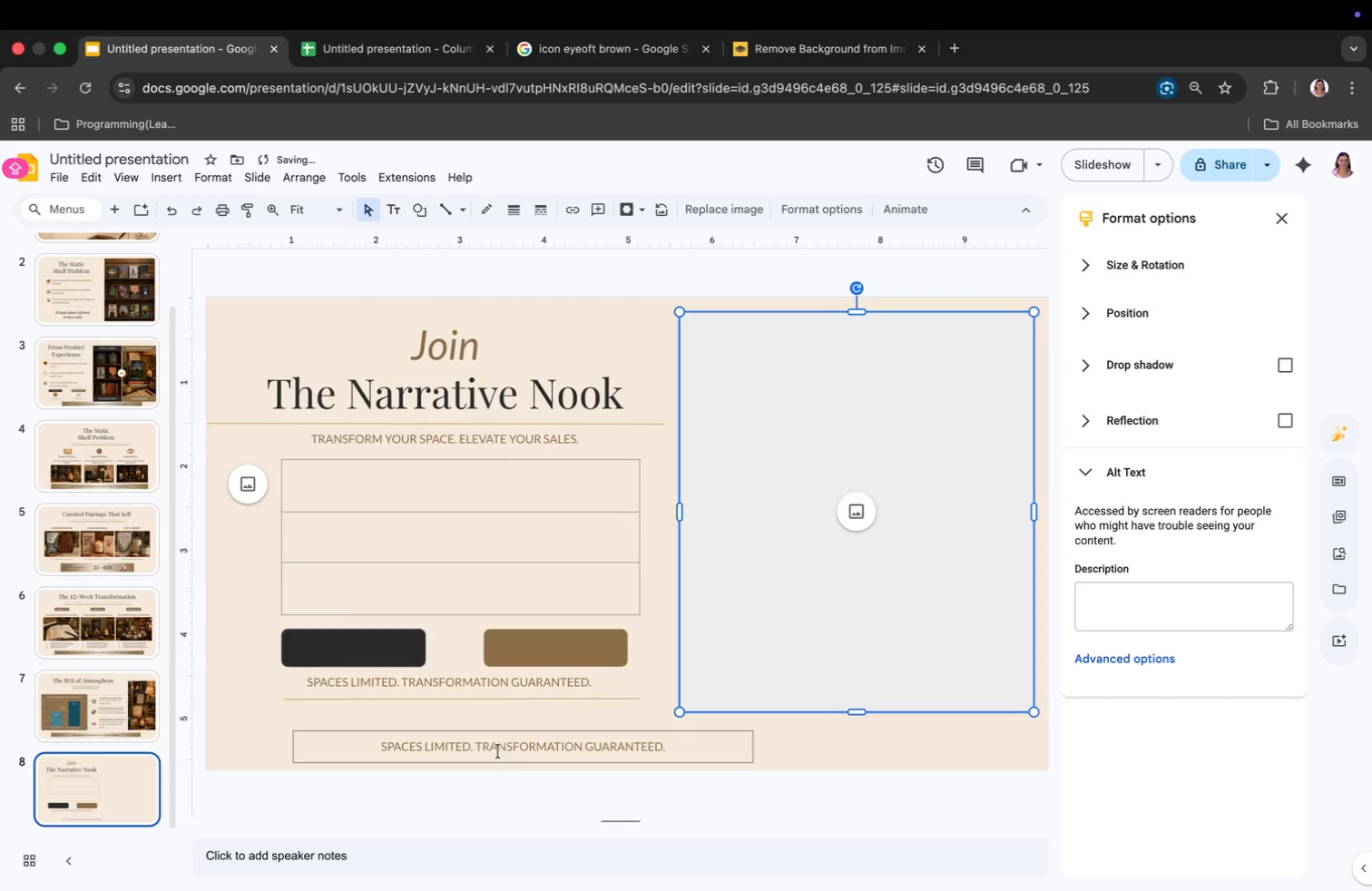 
left_click_drag(start_coordinate=[500, 753], to_coordinate=[505, 752])
 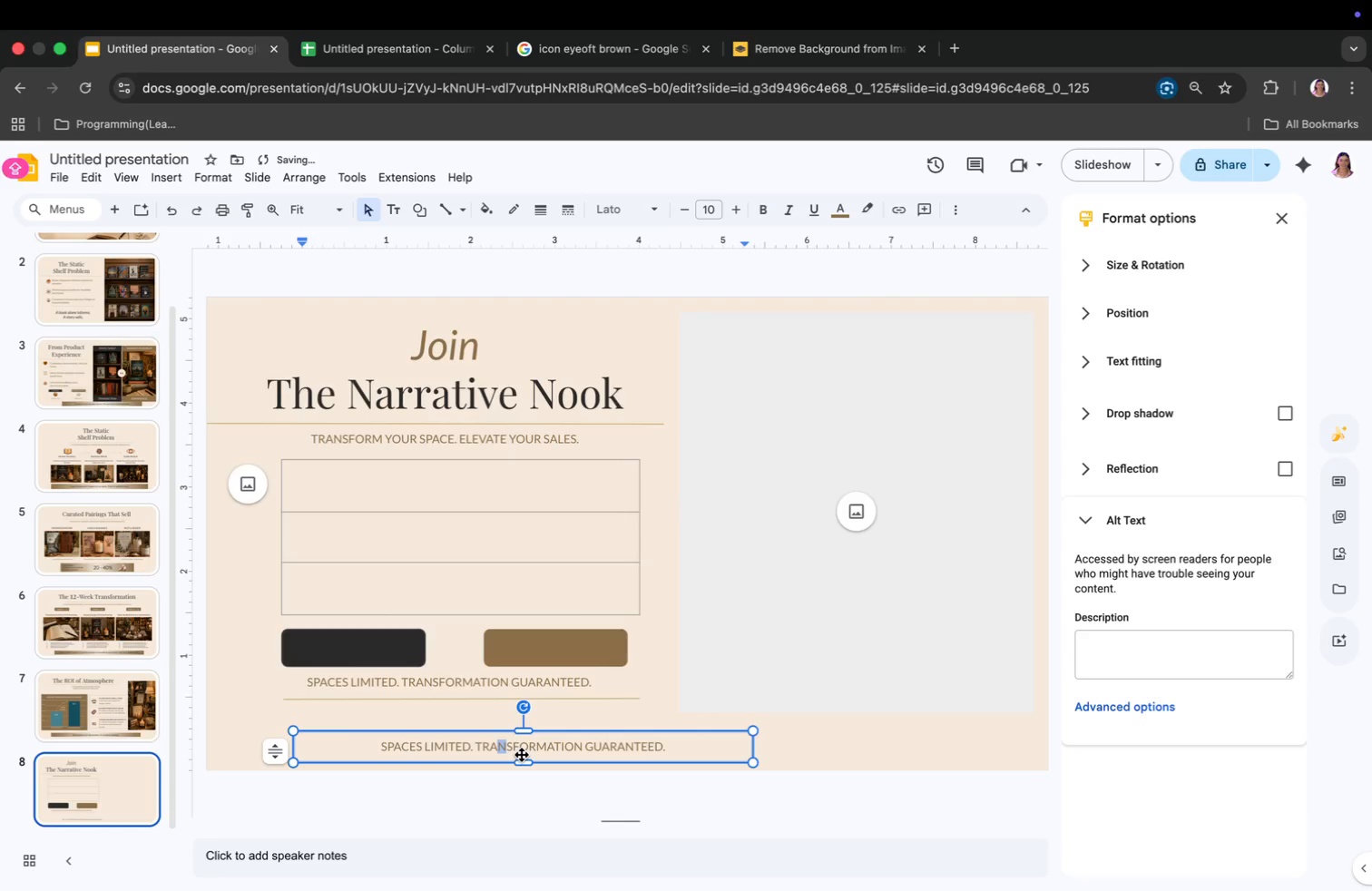 
left_click_drag(start_coordinate=[522, 755], to_coordinate=[601, 750])
 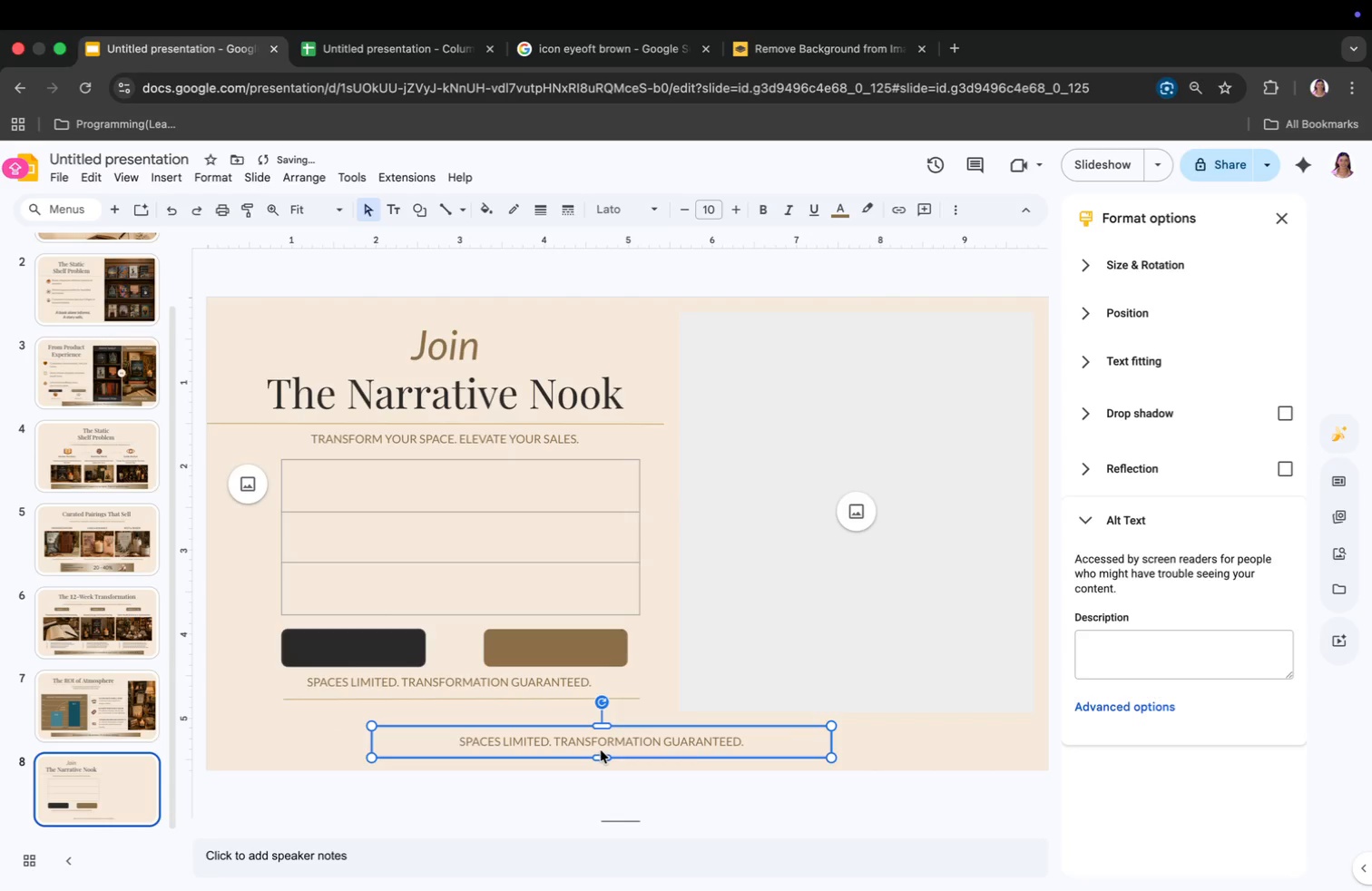 
left_click_drag(start_coordinate=[599, 749], to_coordinate=[629, 750])
 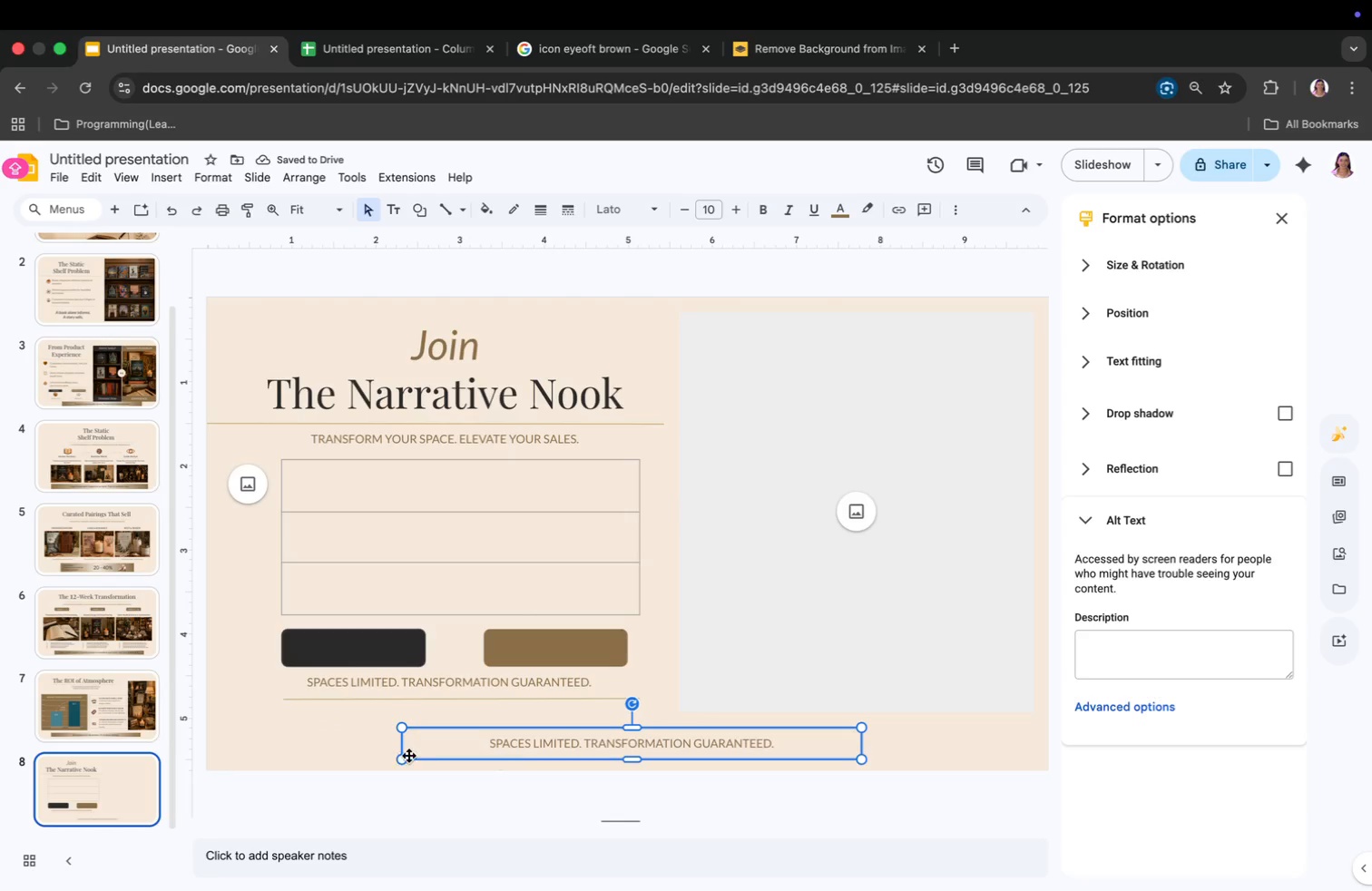 
left_click_drag(start_coordinate=[403, 750], to_coordinate=[260, 750])
 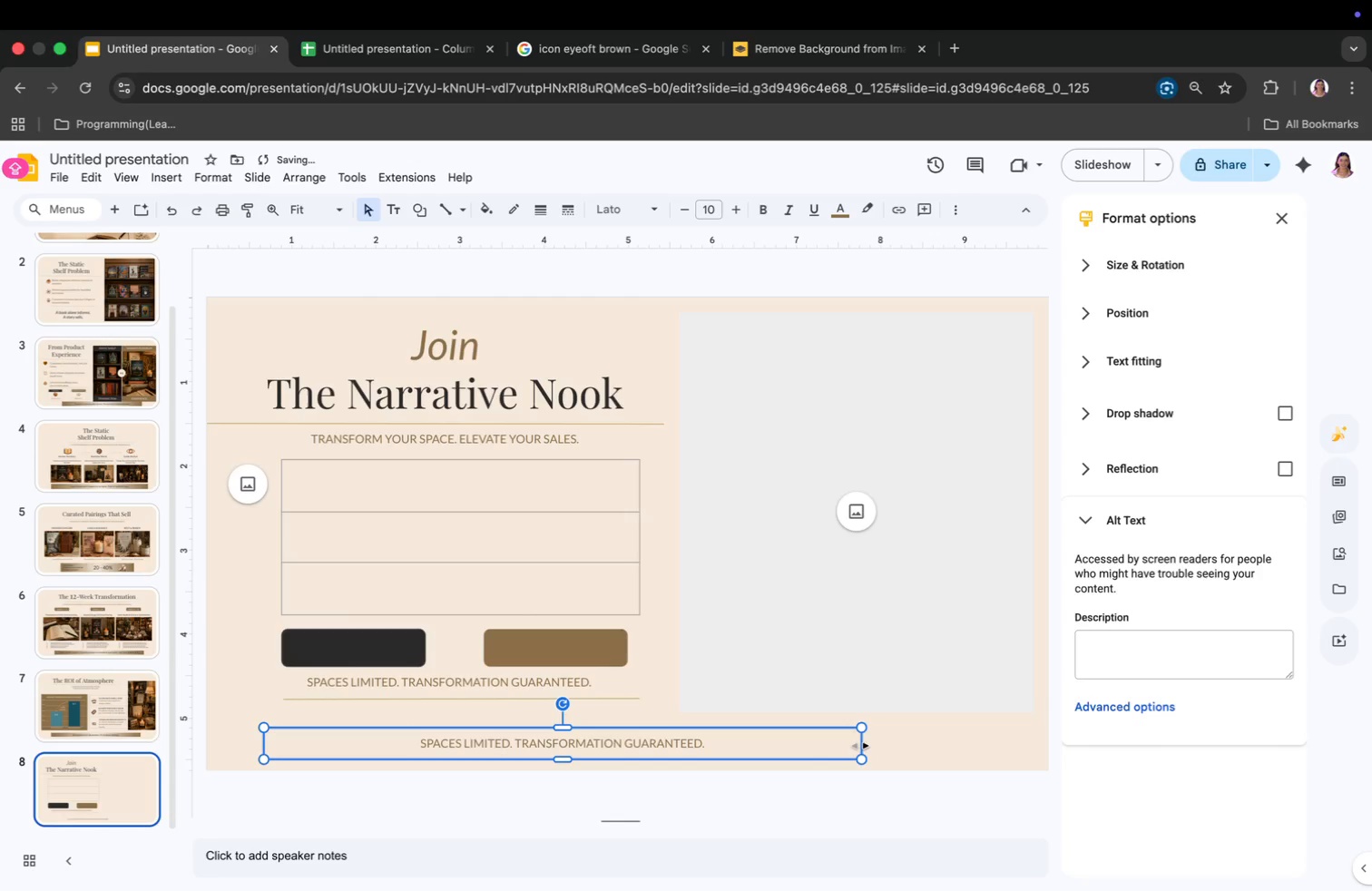 
left_click_drag(start_coordinate=[859, 746], to_coordinate=[995, 742])
 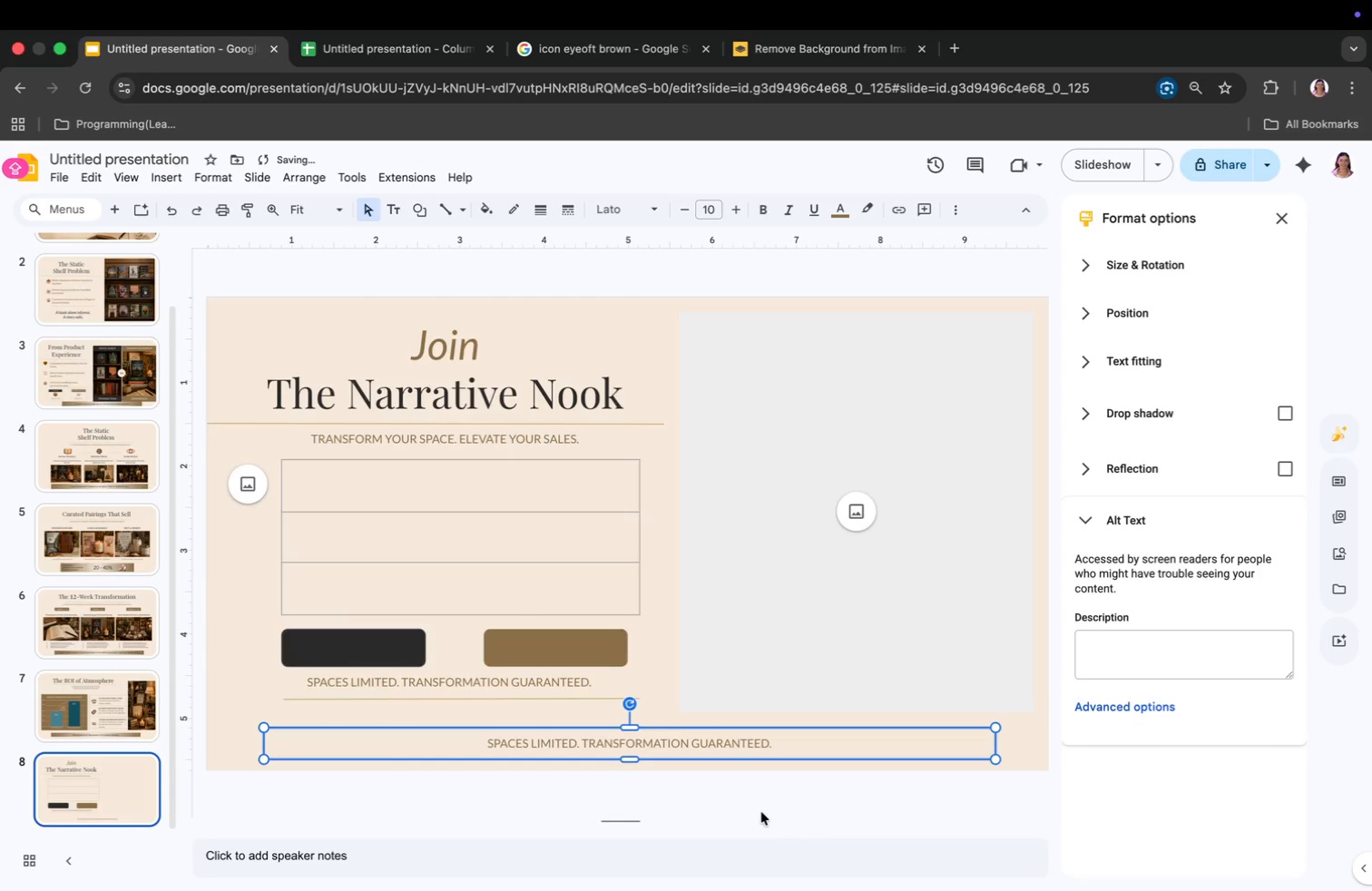 
key(Meta+Tab)